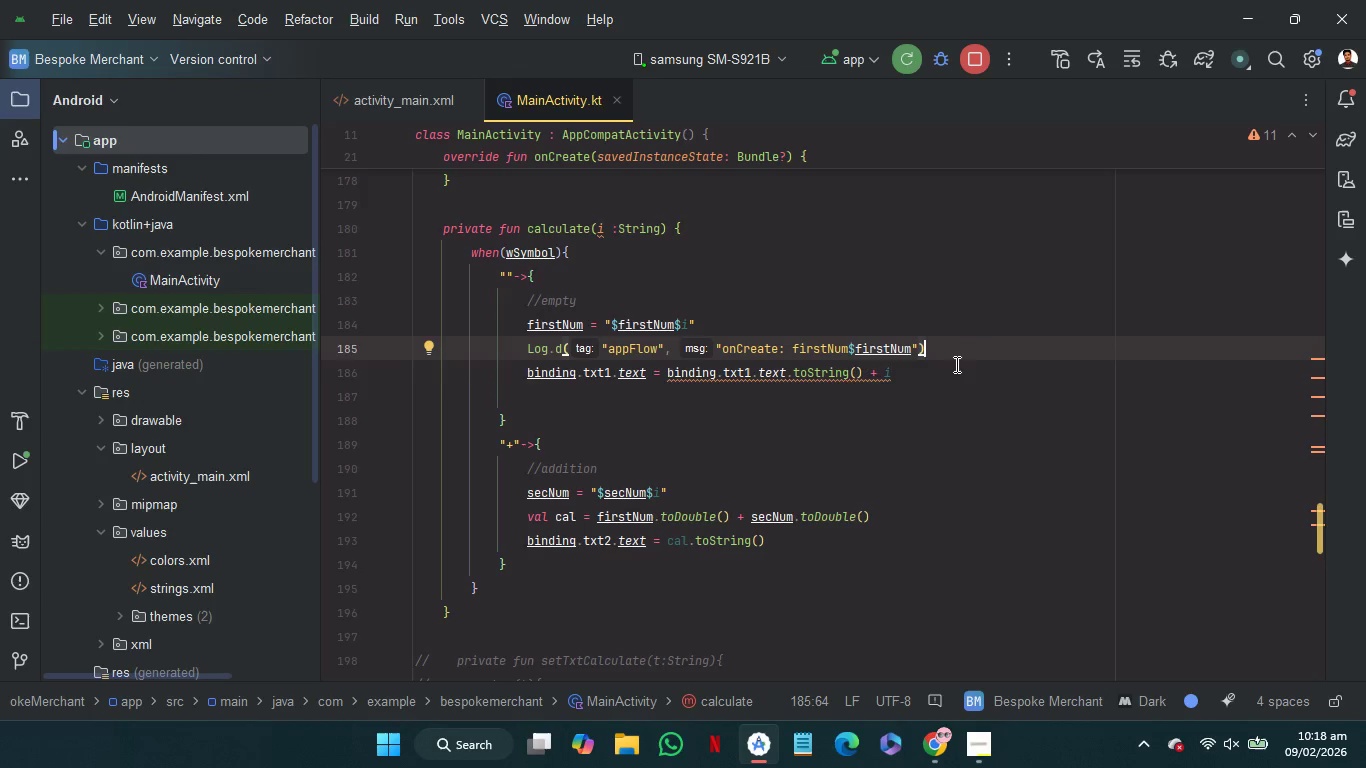 
left_click_drag(start_coordinate=[952, 368], to_coordinate=[965, 352])
 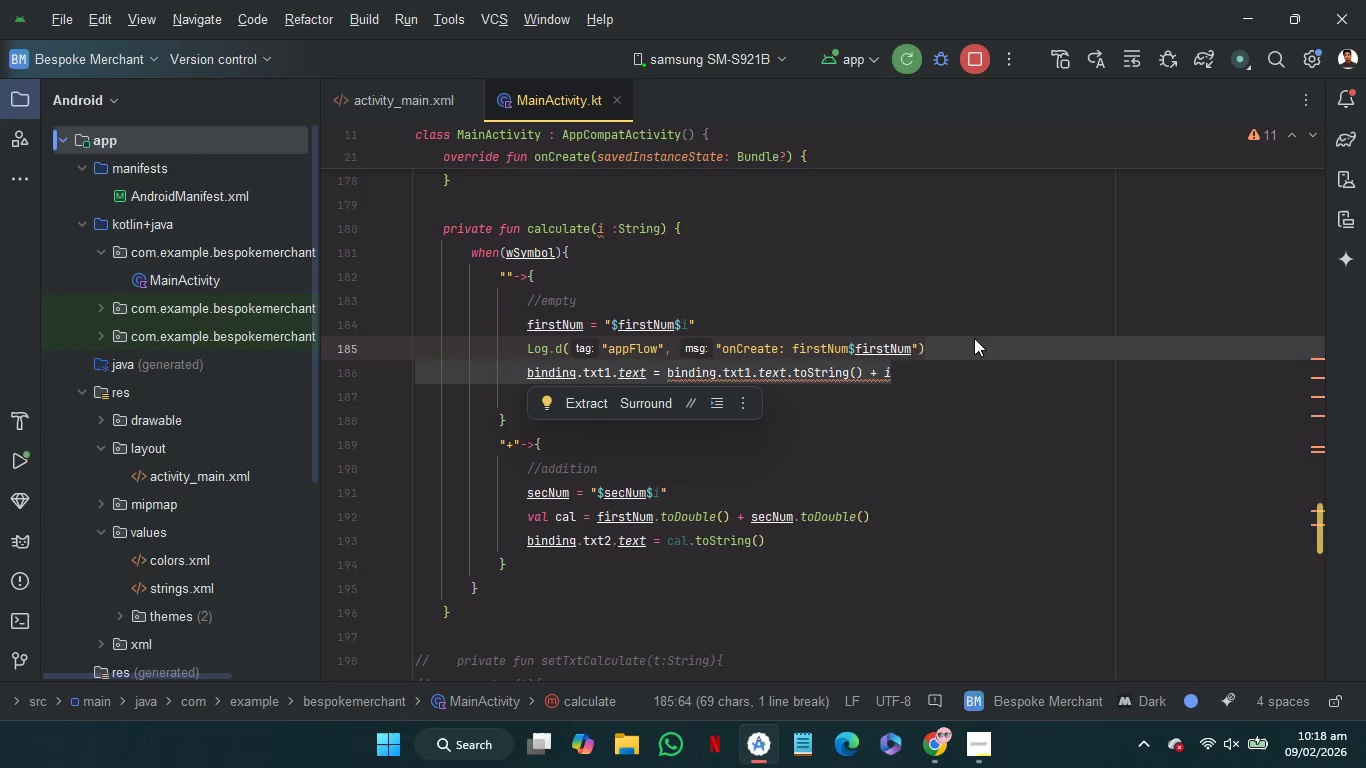 
left_click_drag(start_coordinate=[974, 338], to_coordinate=[891, 237])
 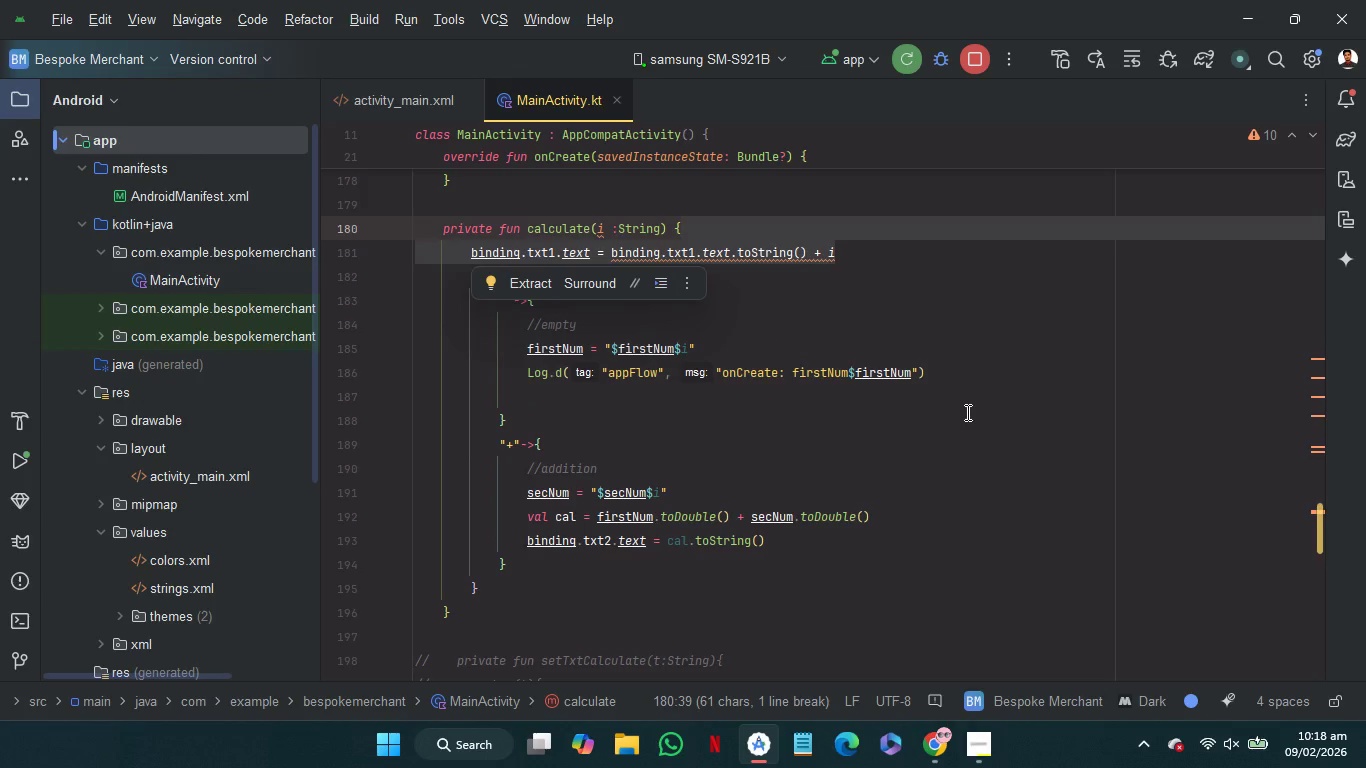 
left_click([966, 412])
 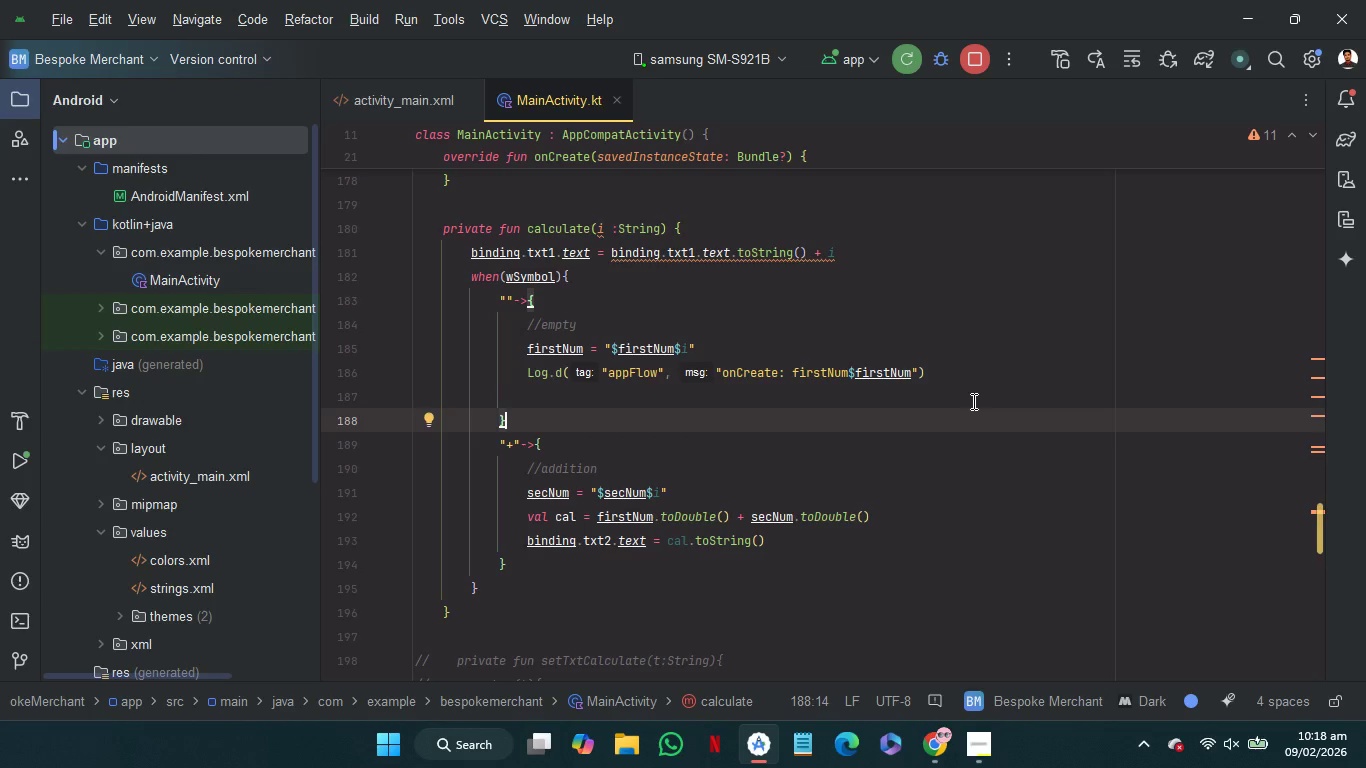 
left_click([975, 398])
 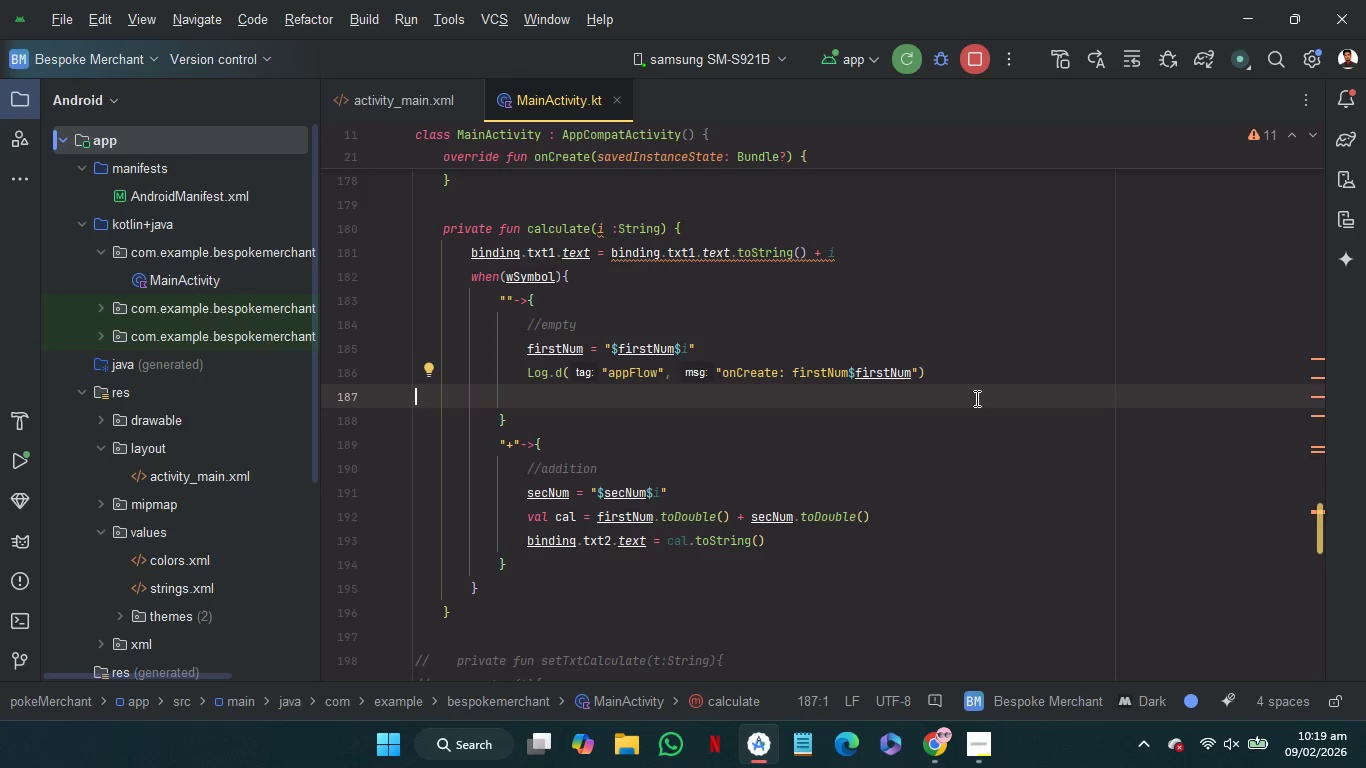 
wait(18.81)
 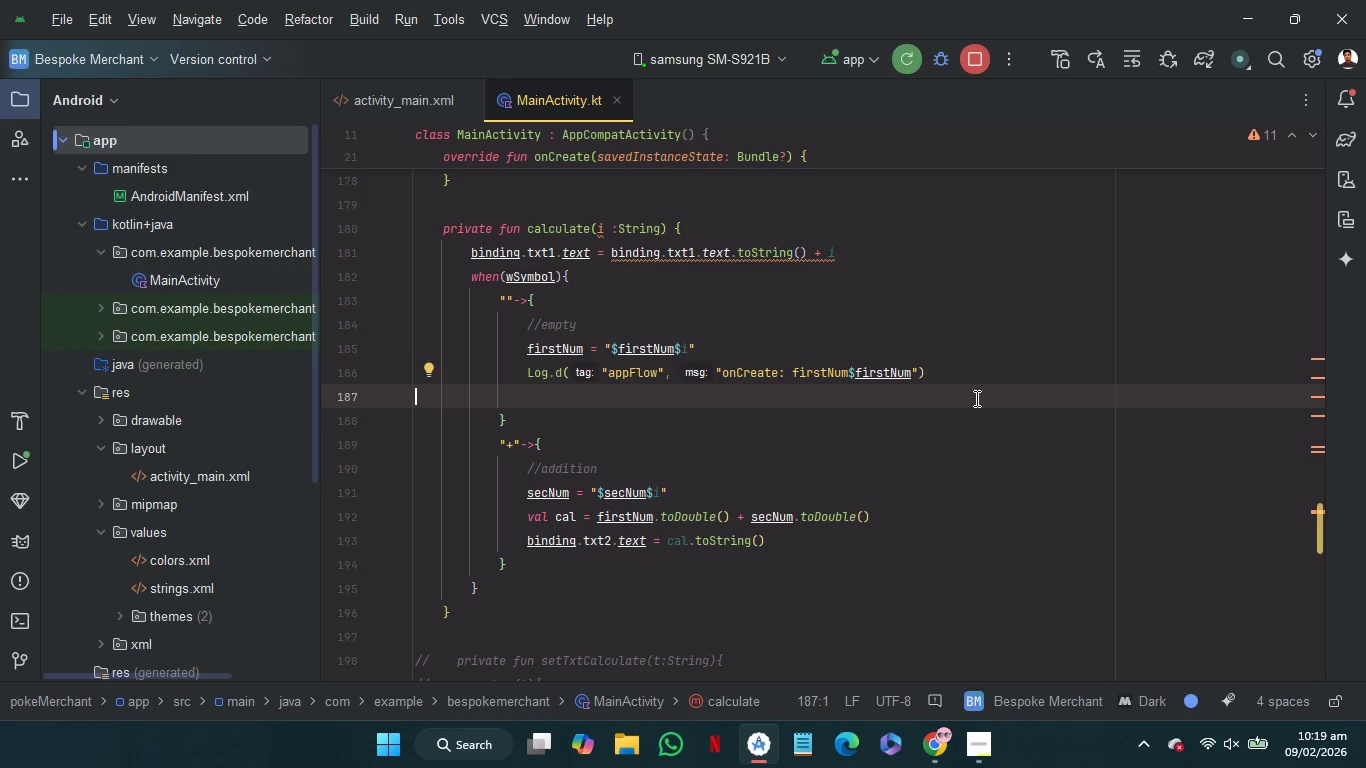 
mouse_move([913, 83])
 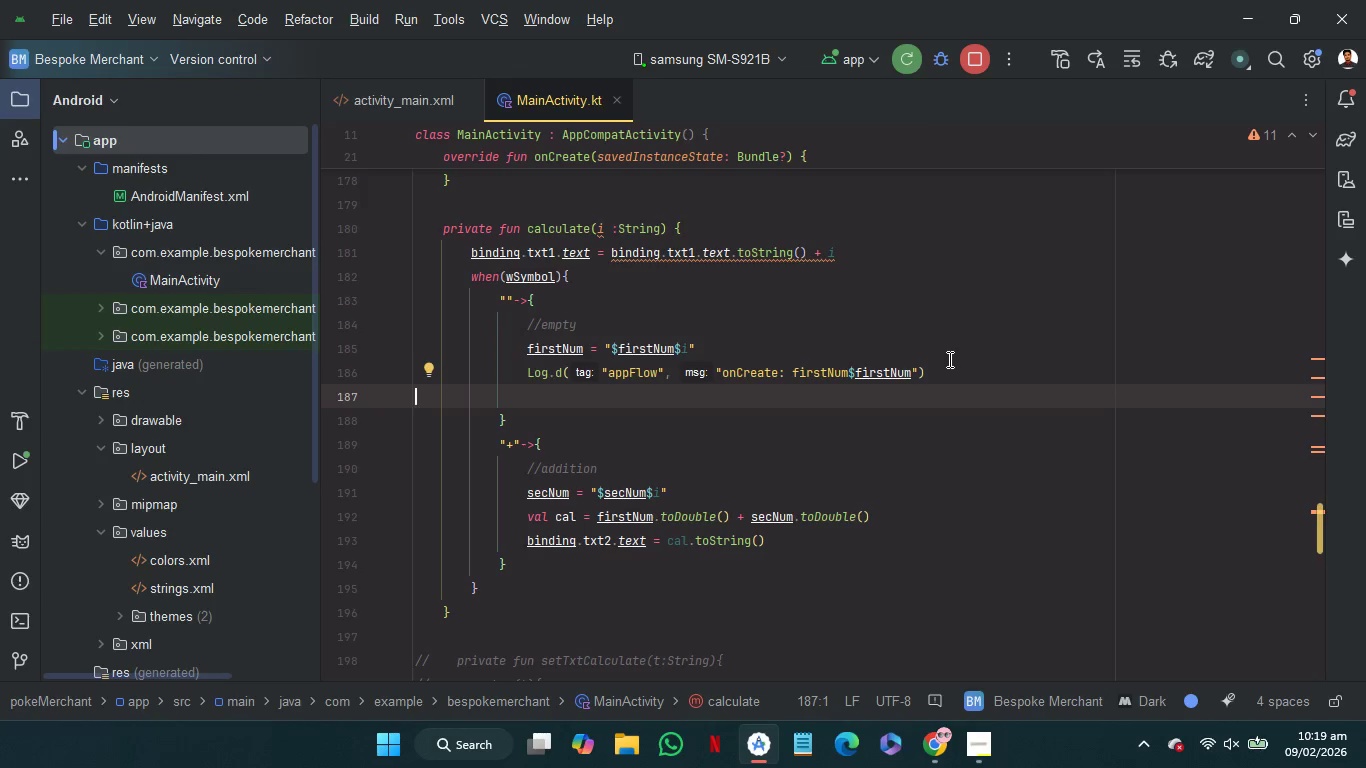 
left_click_drag(start_coordinate=[948, 361], to_coordinate=[948, 356])
 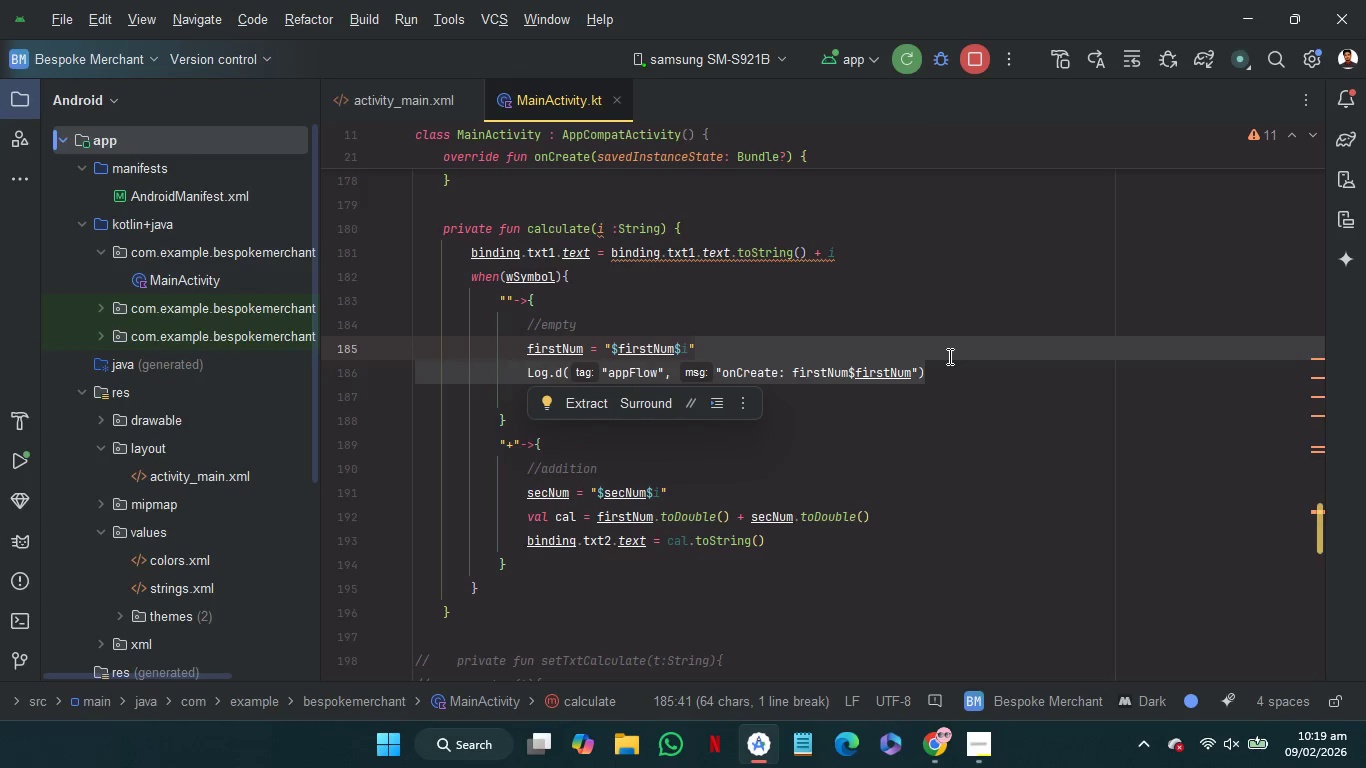 
key(Control+C)
 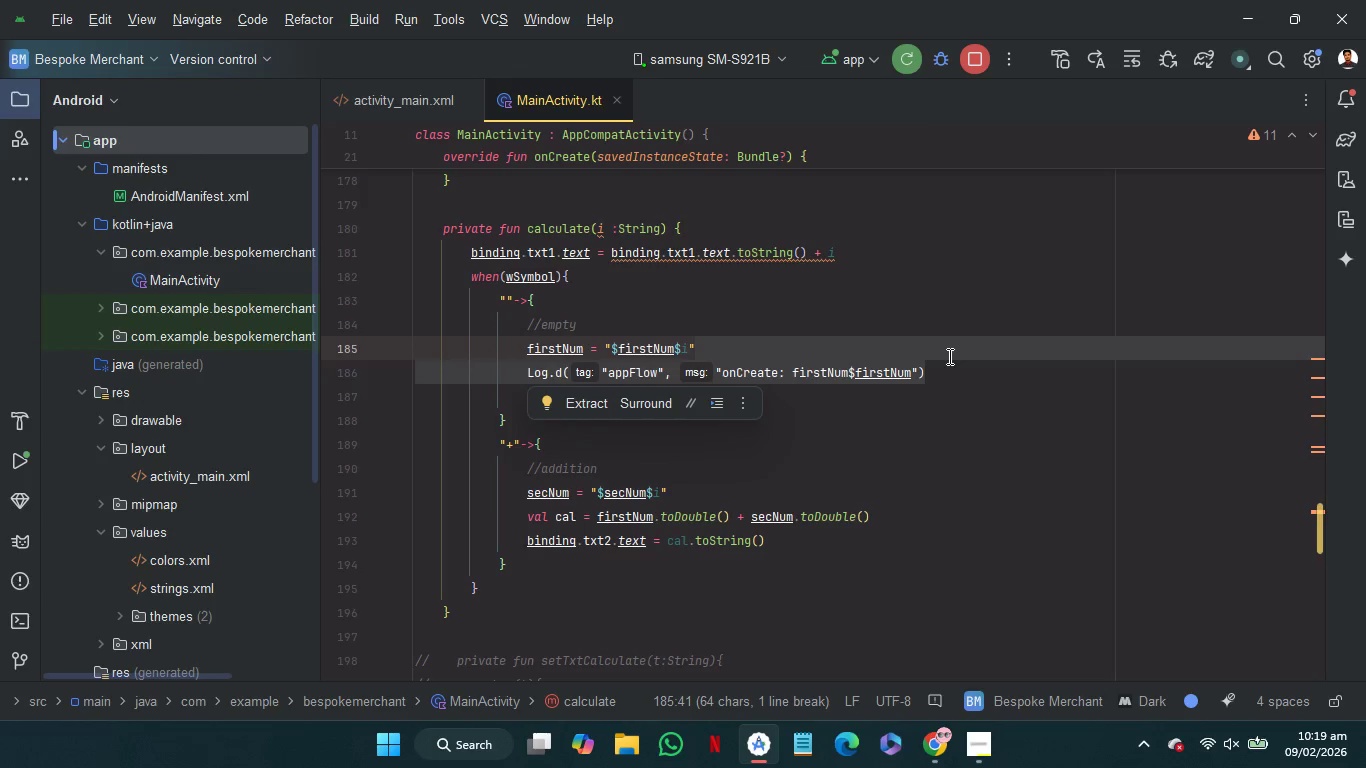 
key(Control+C)
 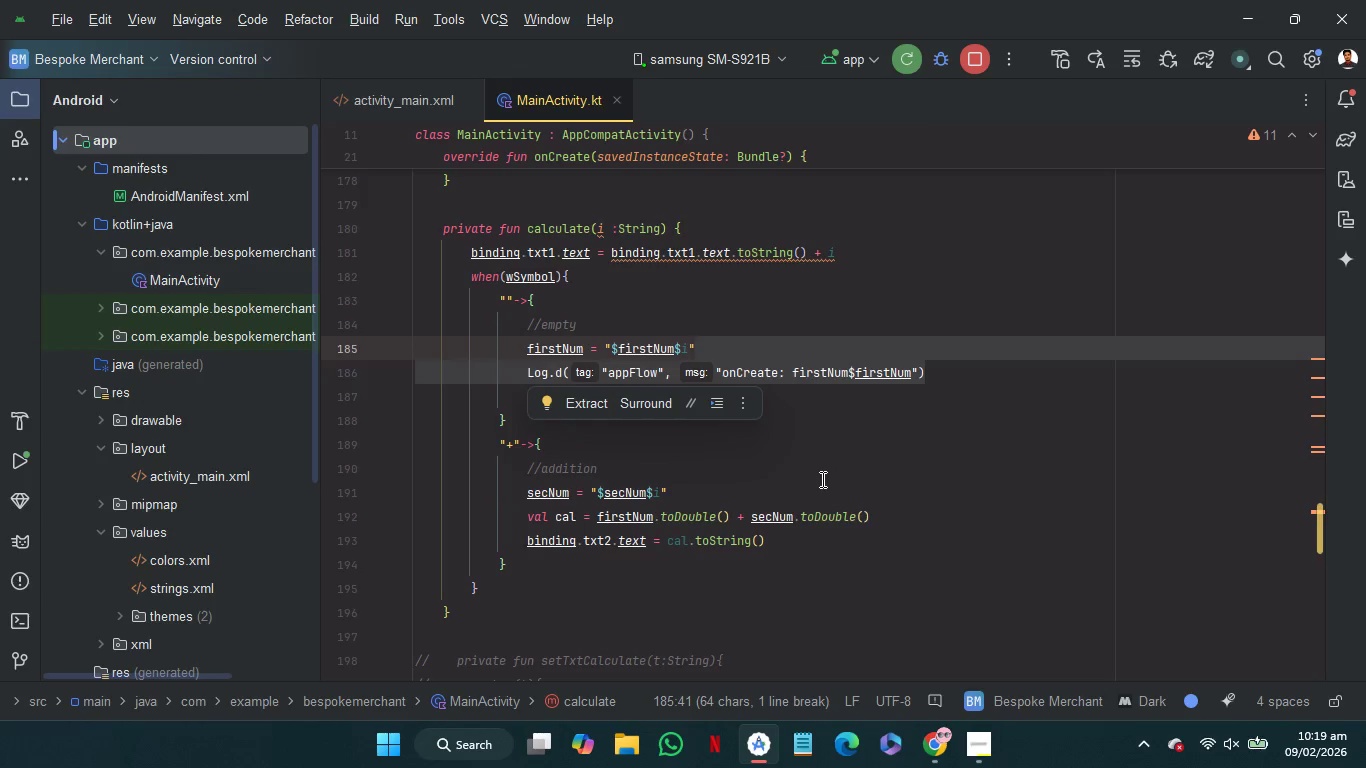 
left_click([821, 479])
 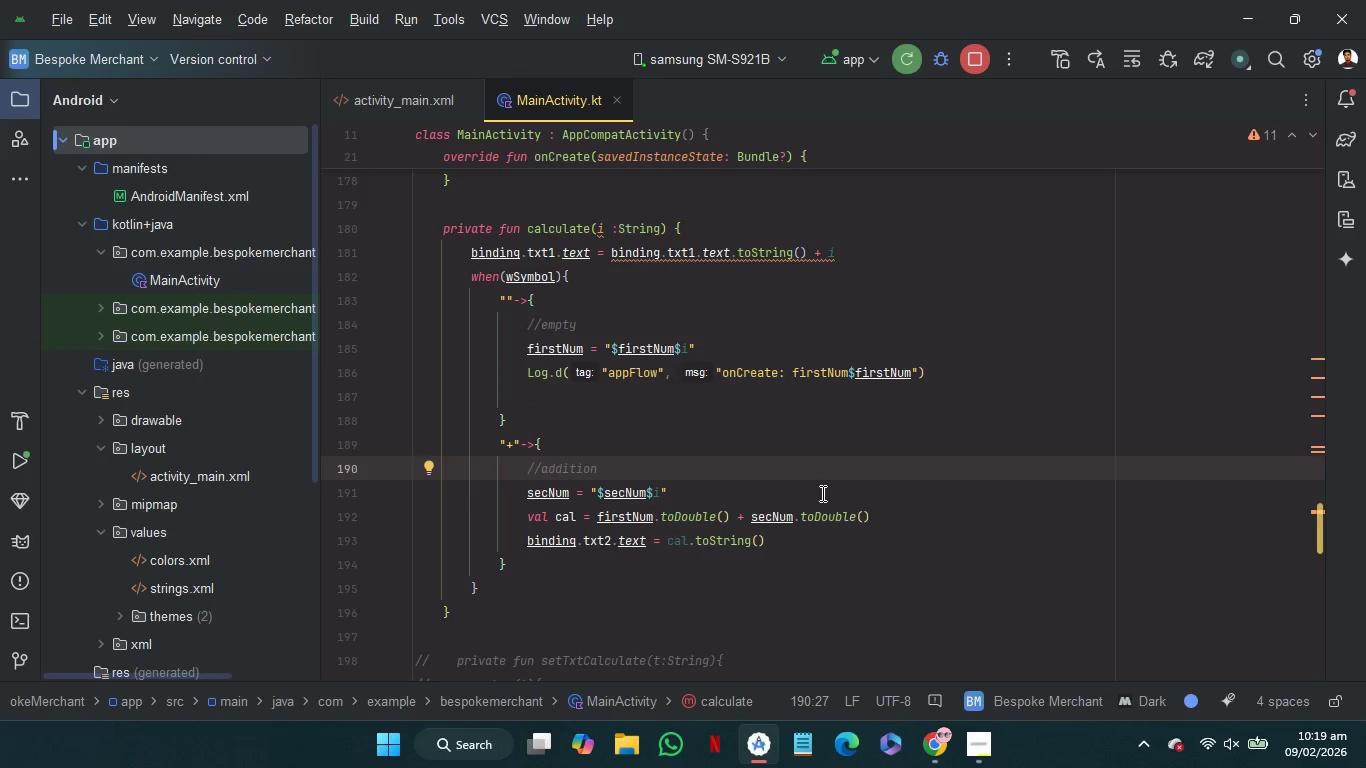 
left_click([821, 493])
 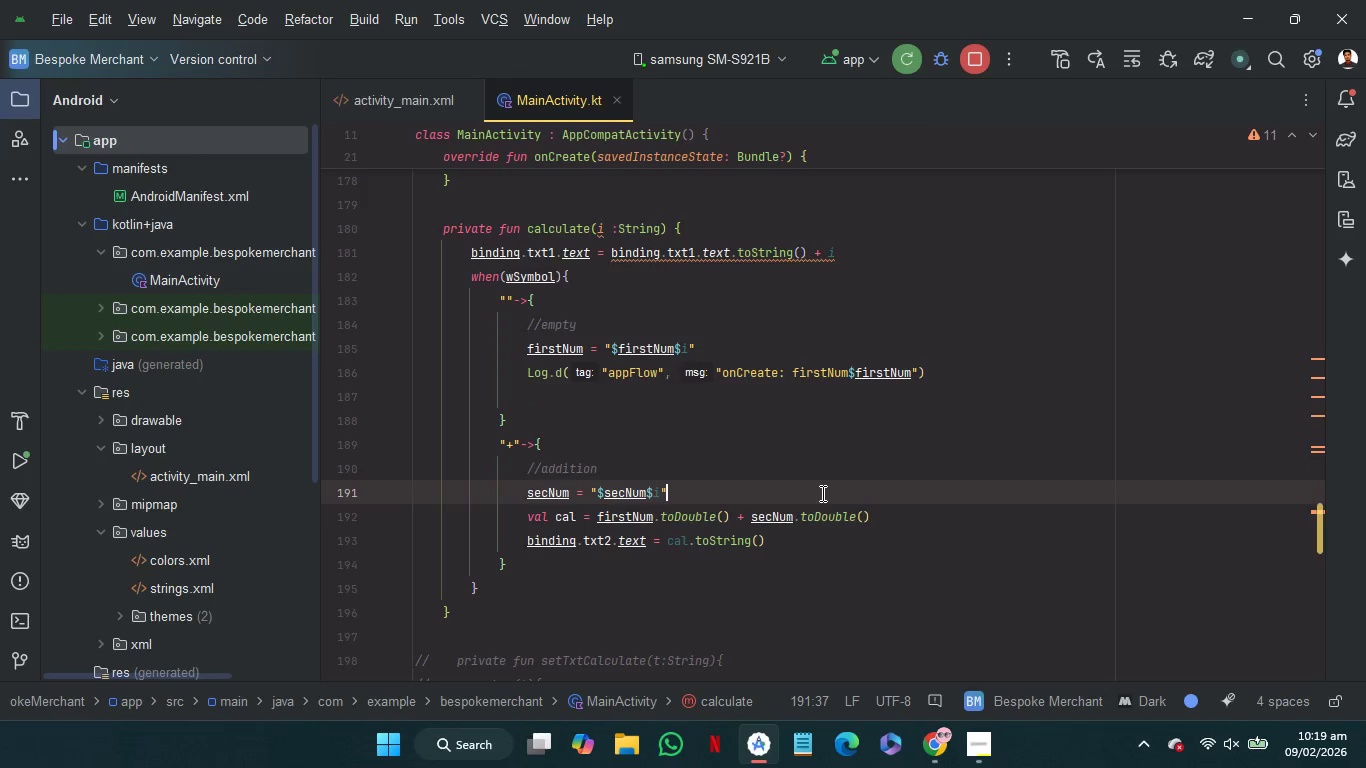 
key(Control+V)
 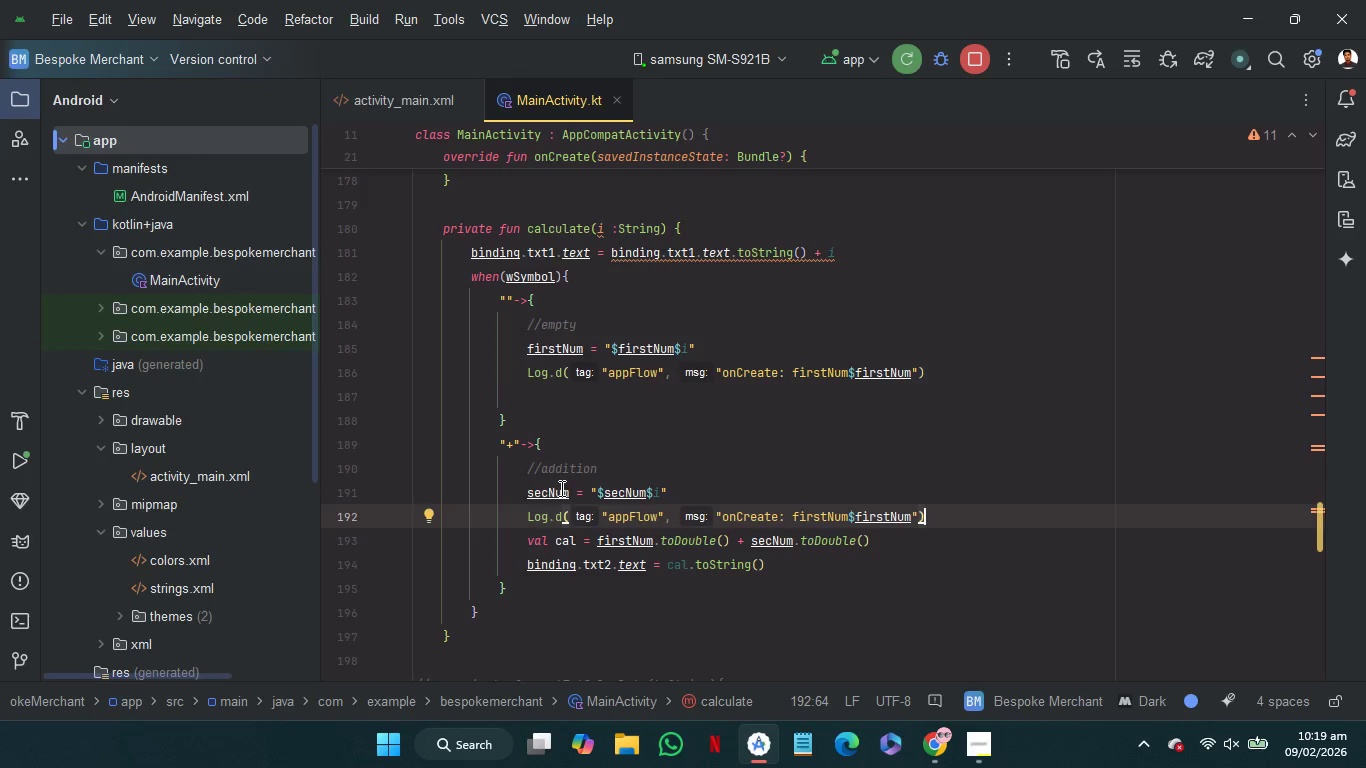 
double_click([558, 488])
 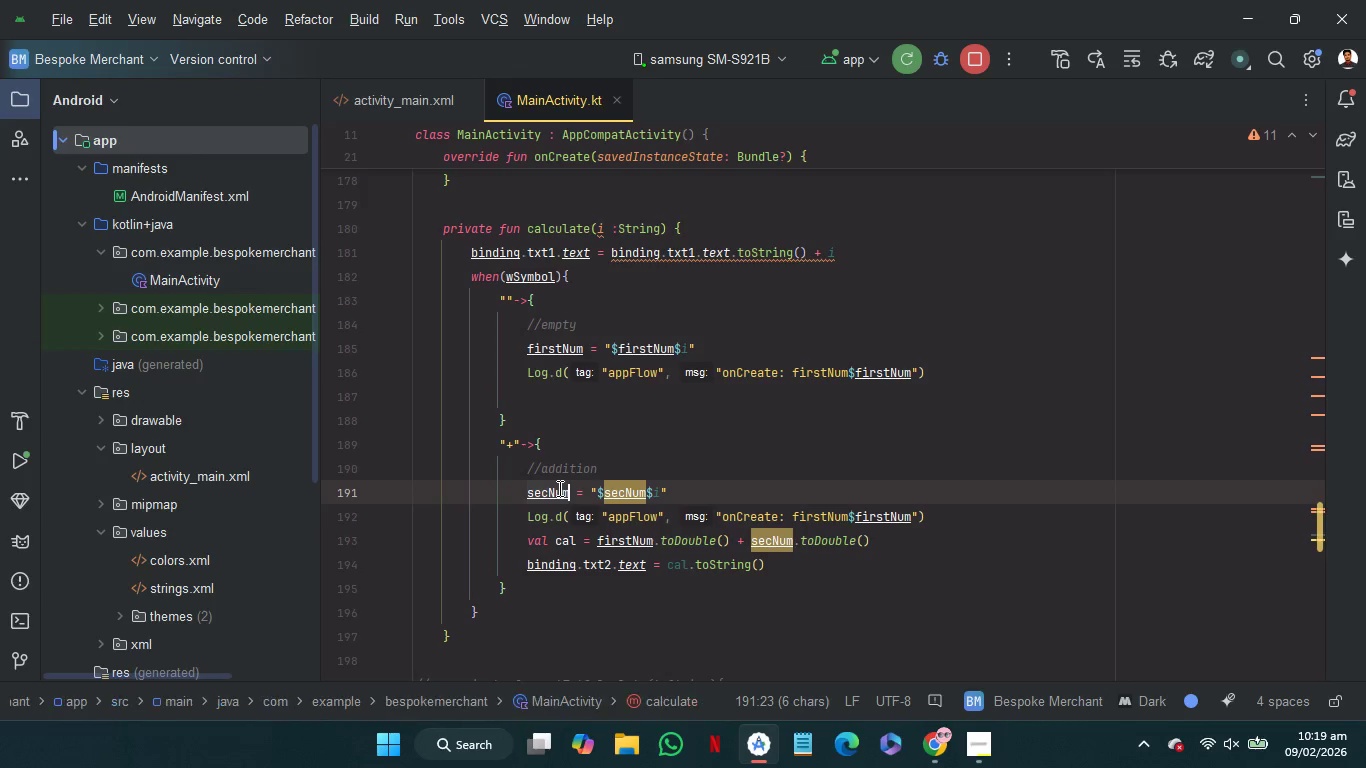 
key(Control+C)
 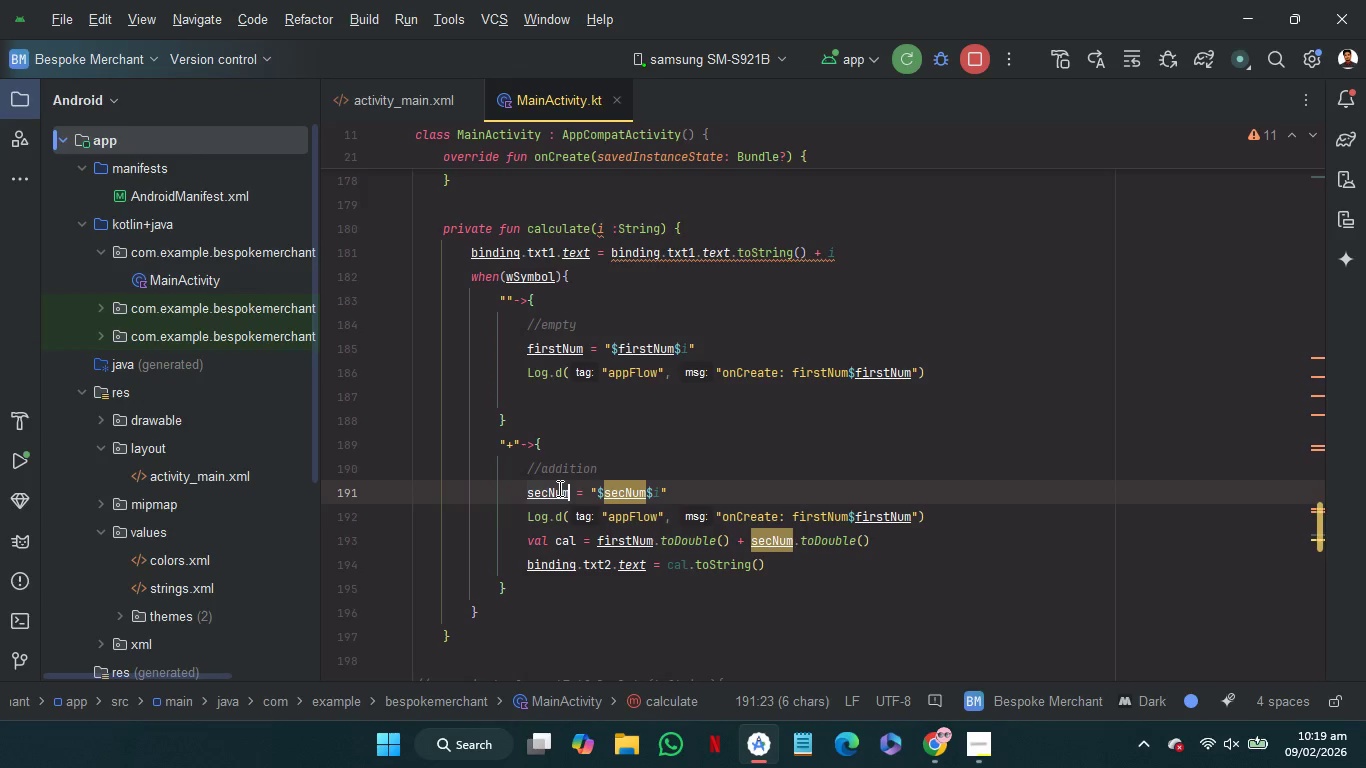 
key(Control+C)
 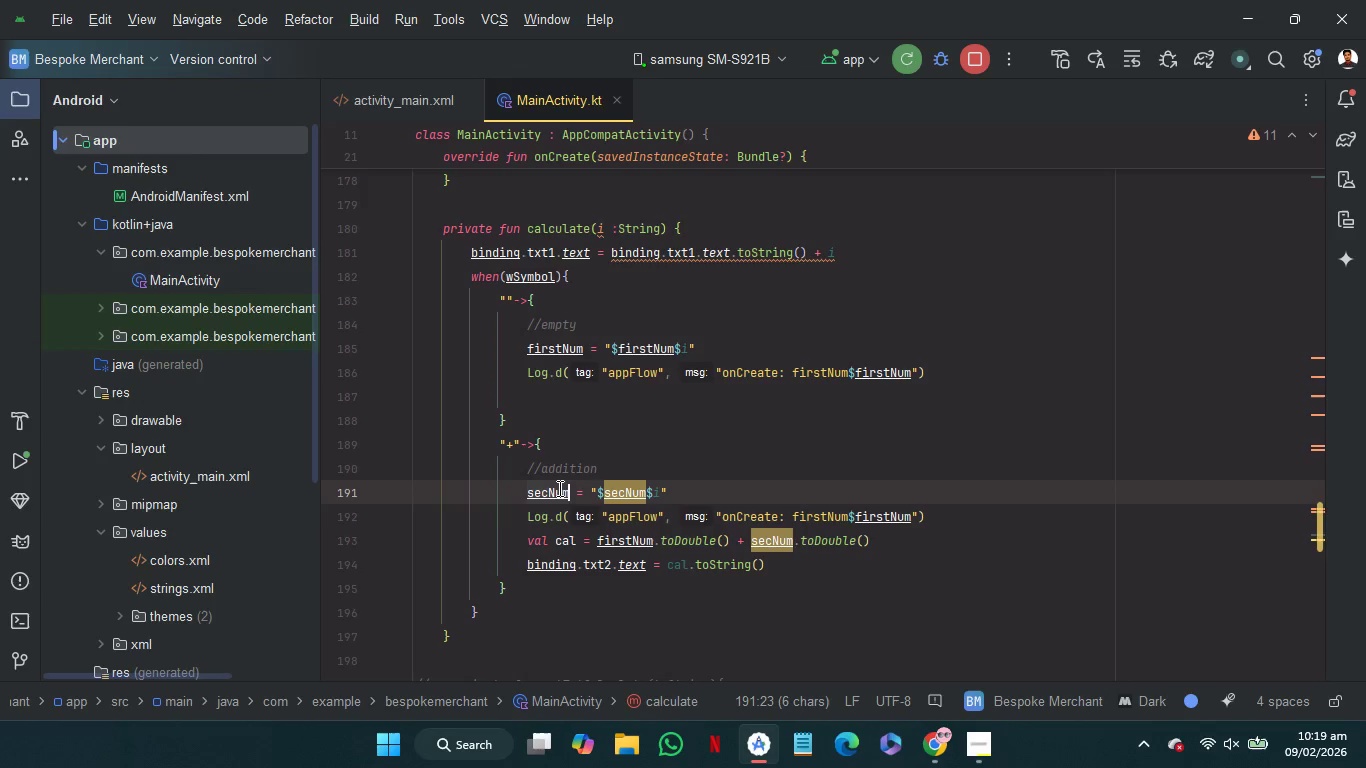 
key(Control+C)
 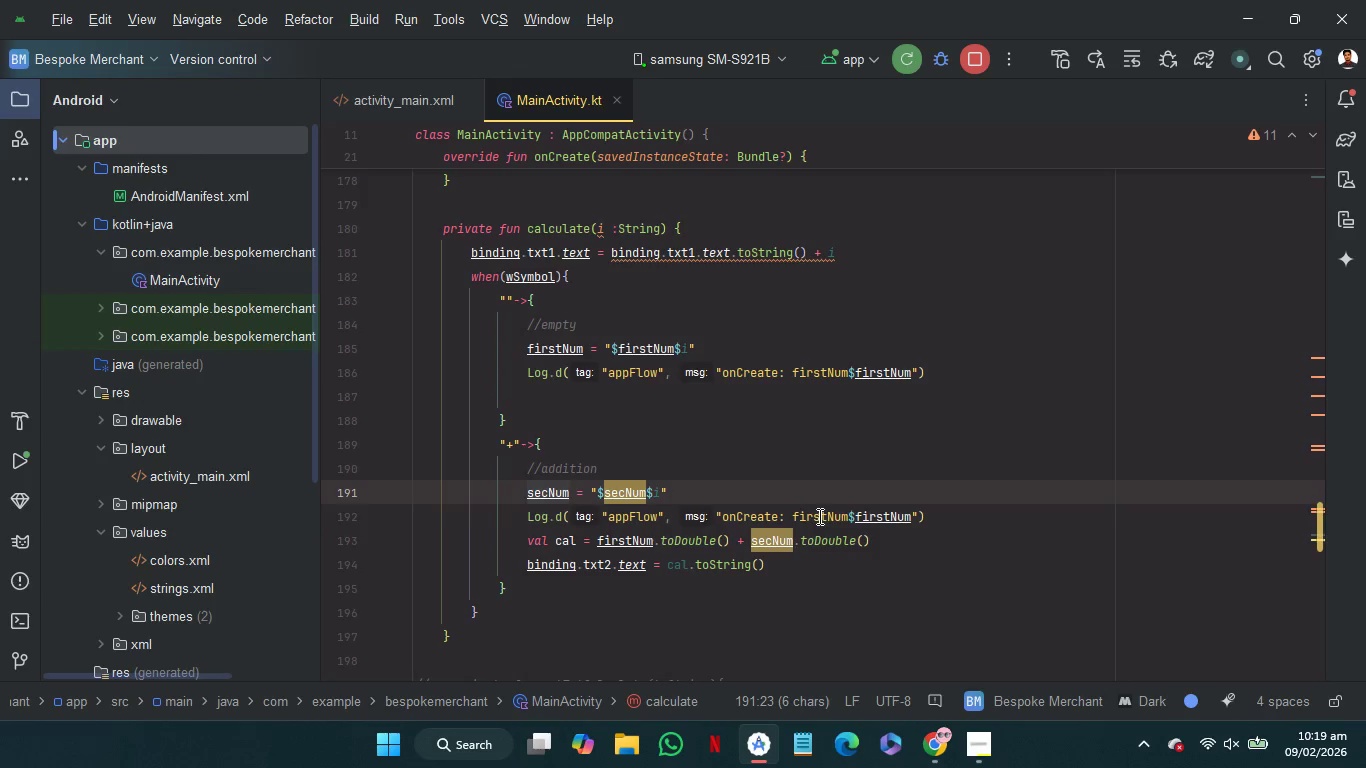 
double_click([818, 516])
 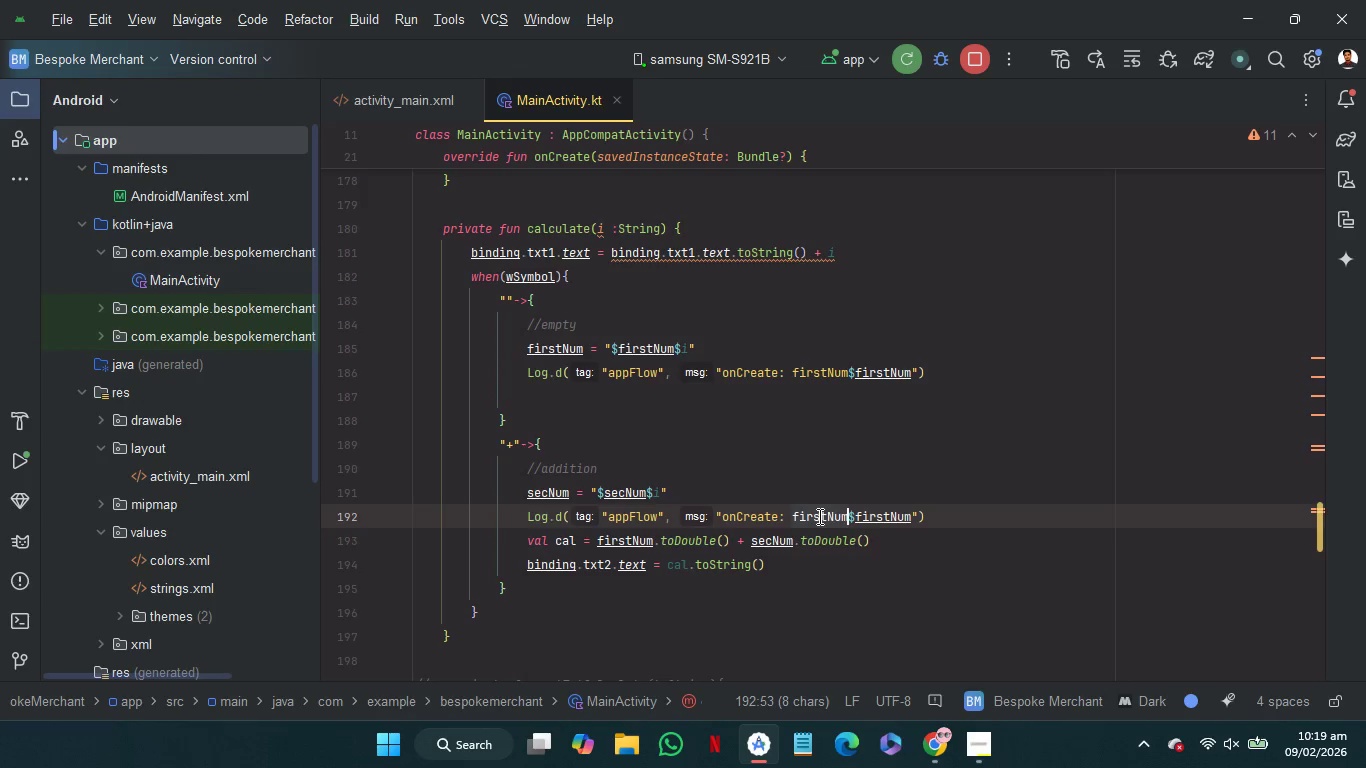 
key(Control+V)
 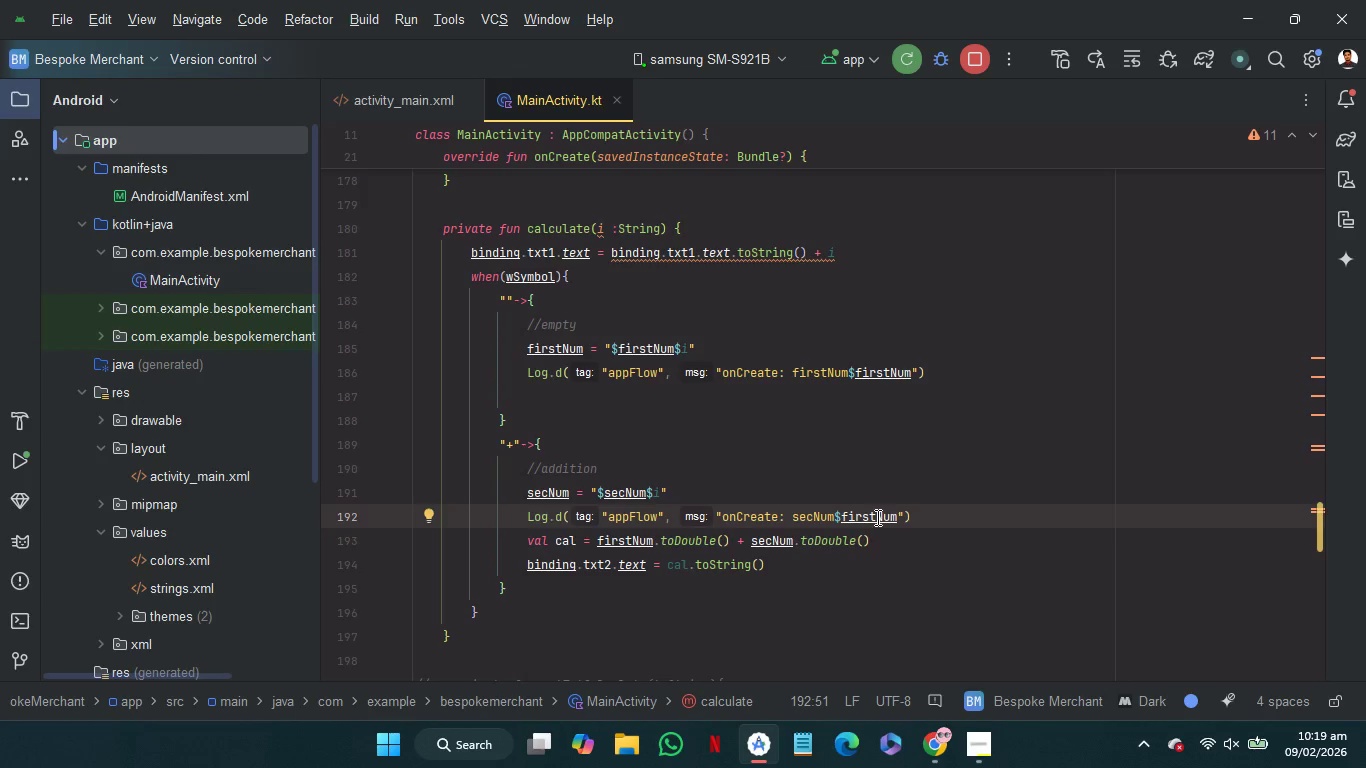 
double_click([876, 517])
 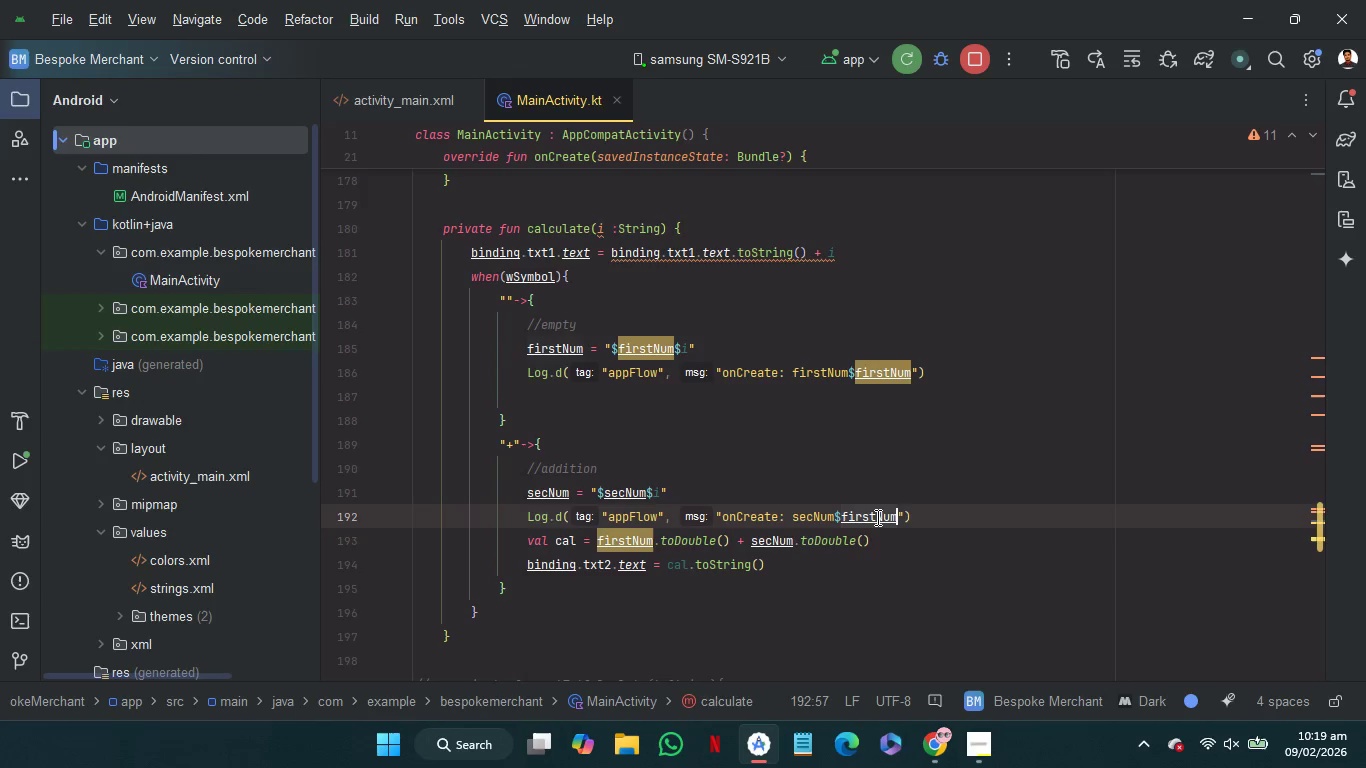 
key(Control+V)
 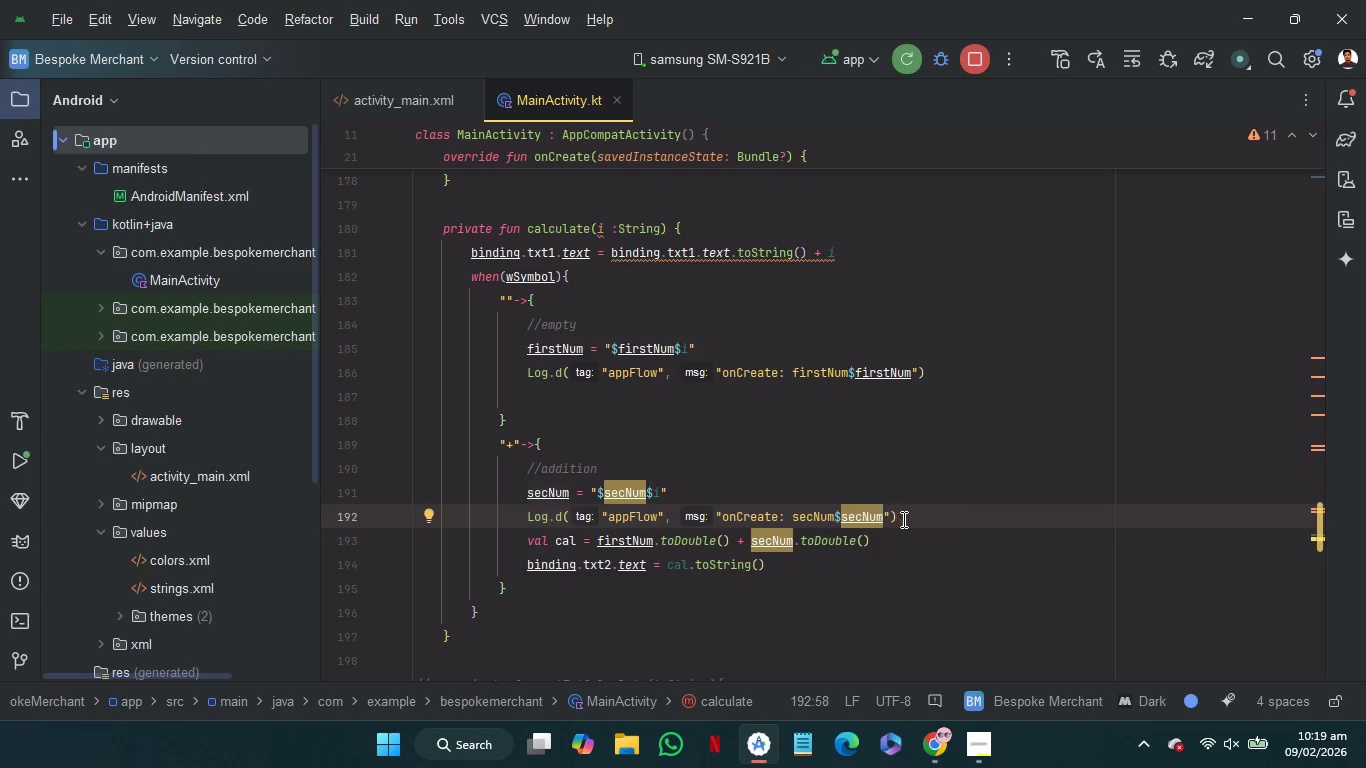 
left_click_drag(start_coordinate=[910, 515], to_coordinate=[902, 496])
 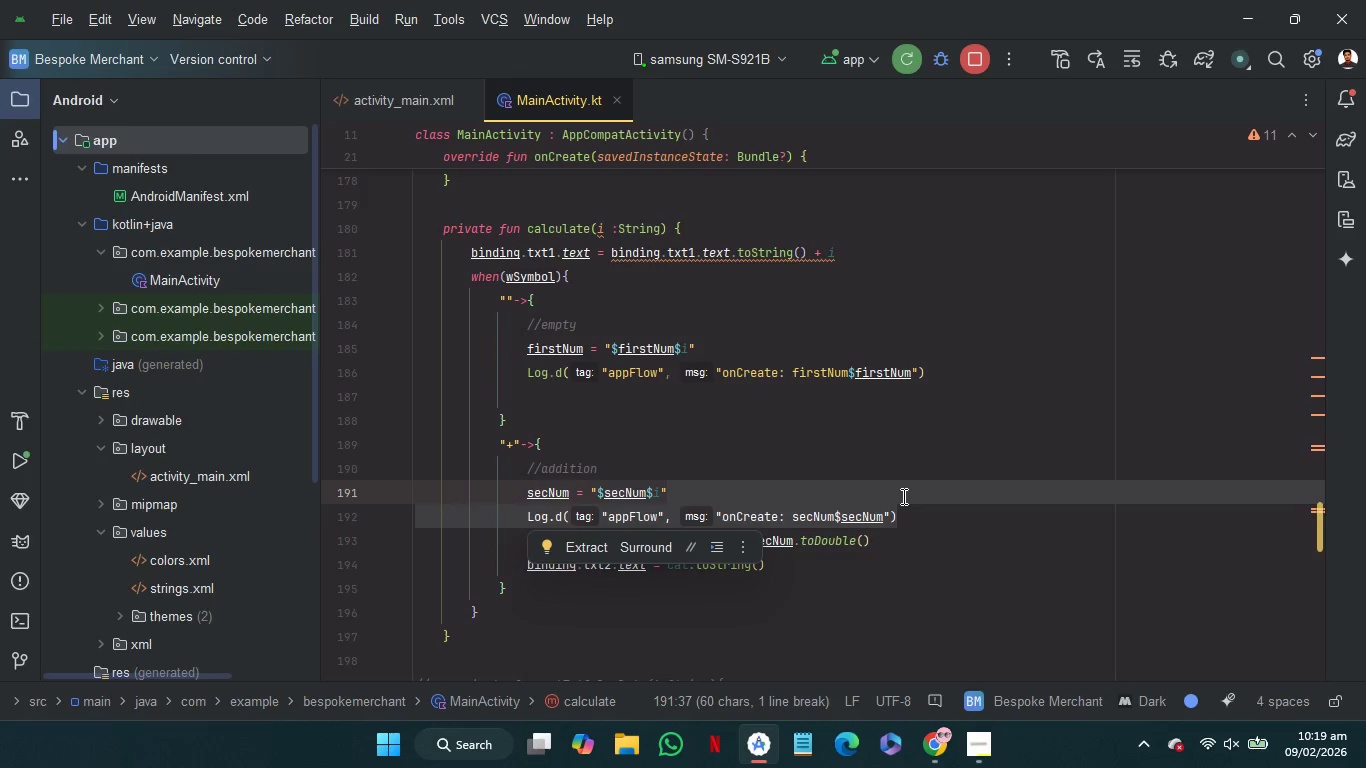 
key(Control+C)
 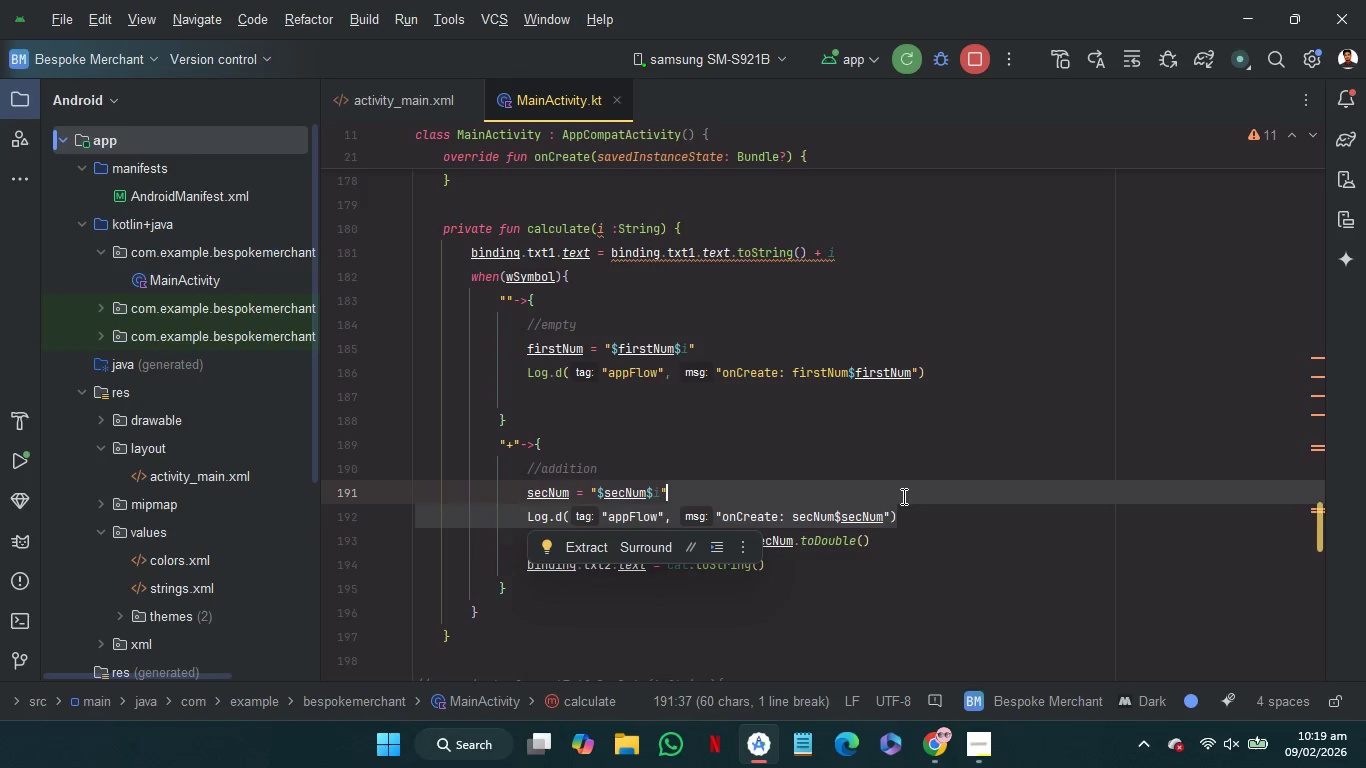 
key(Control+C)
 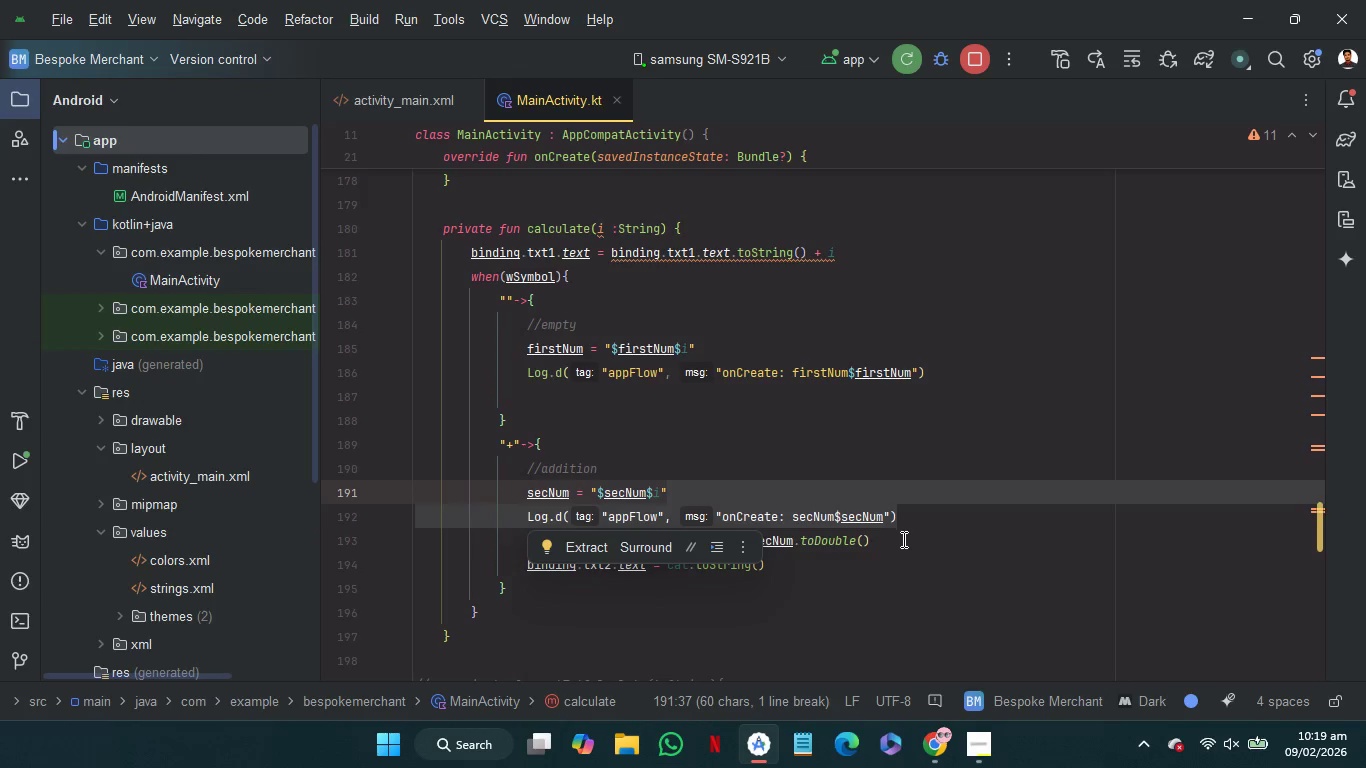 
left_click([902, 539])
 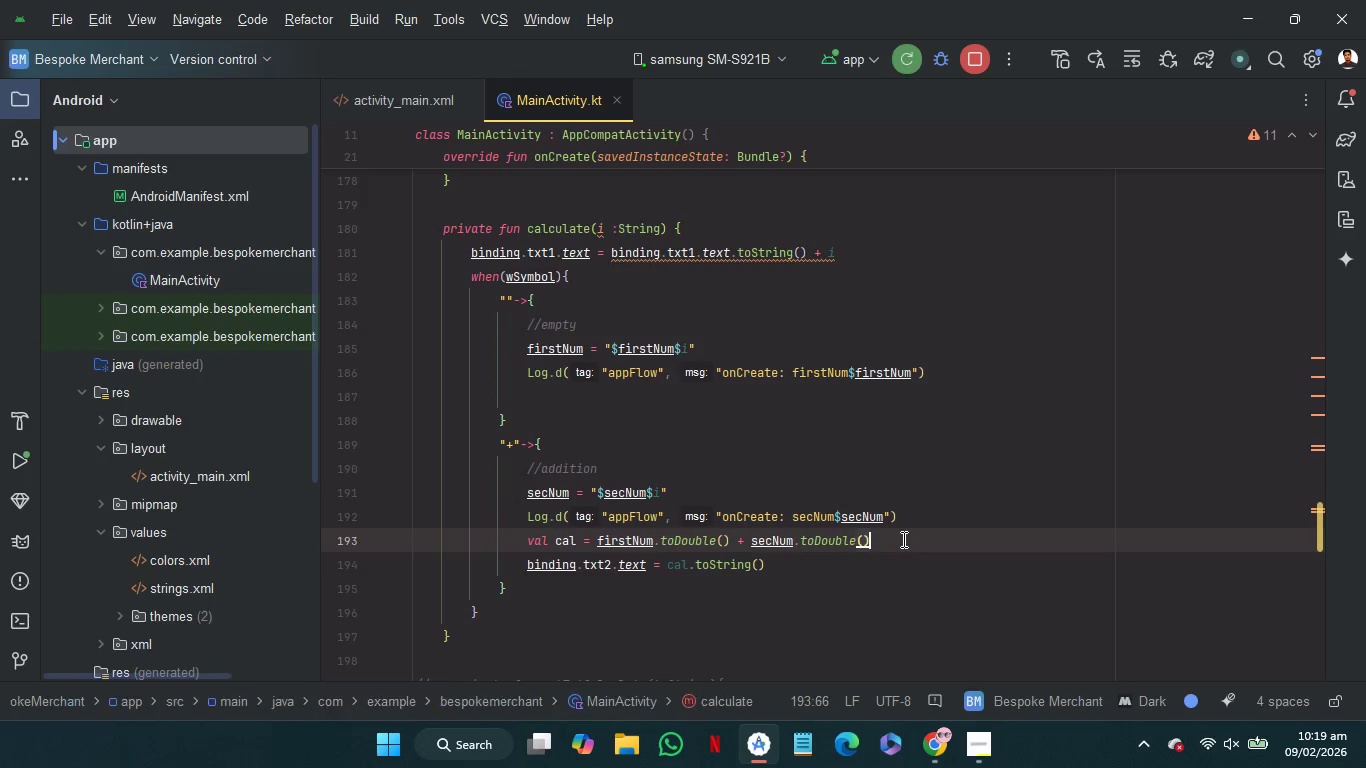 
key(Control+V)
 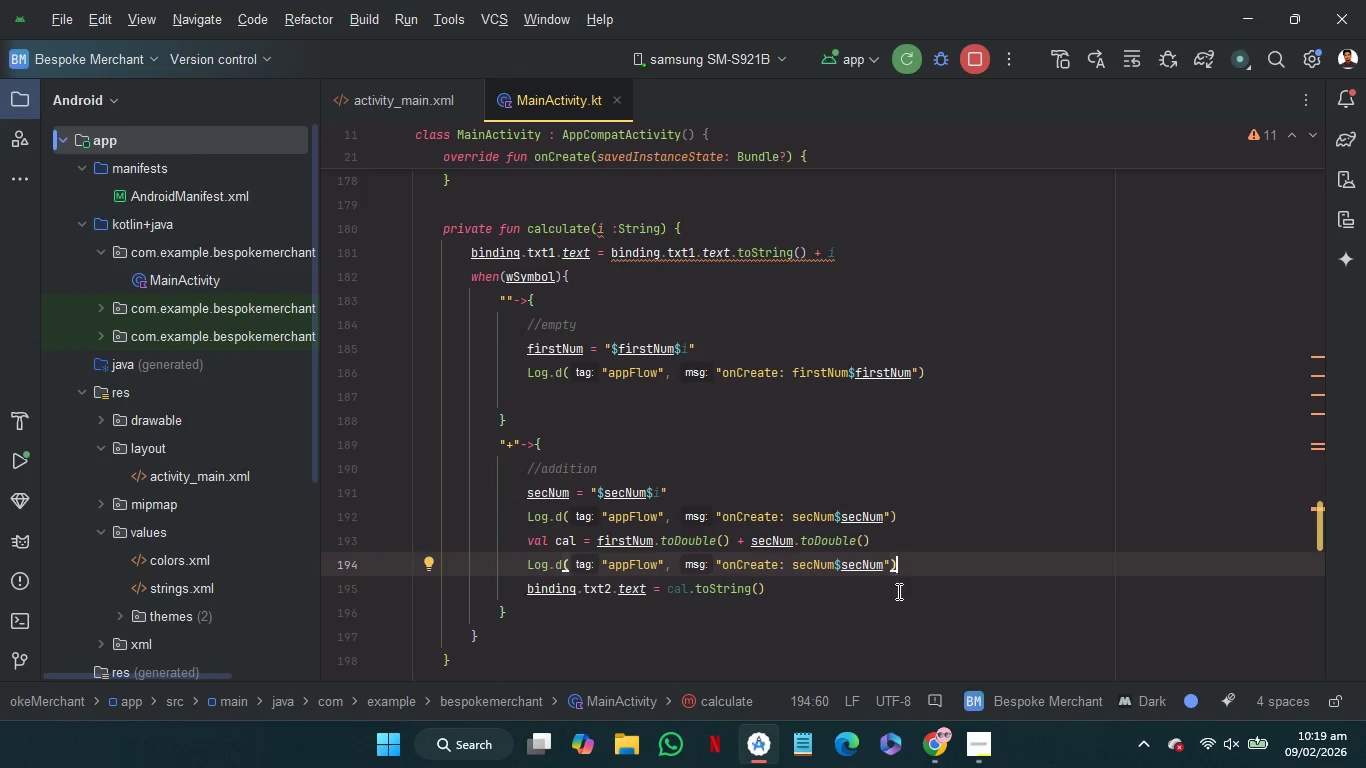 
left_click([897, 591])
 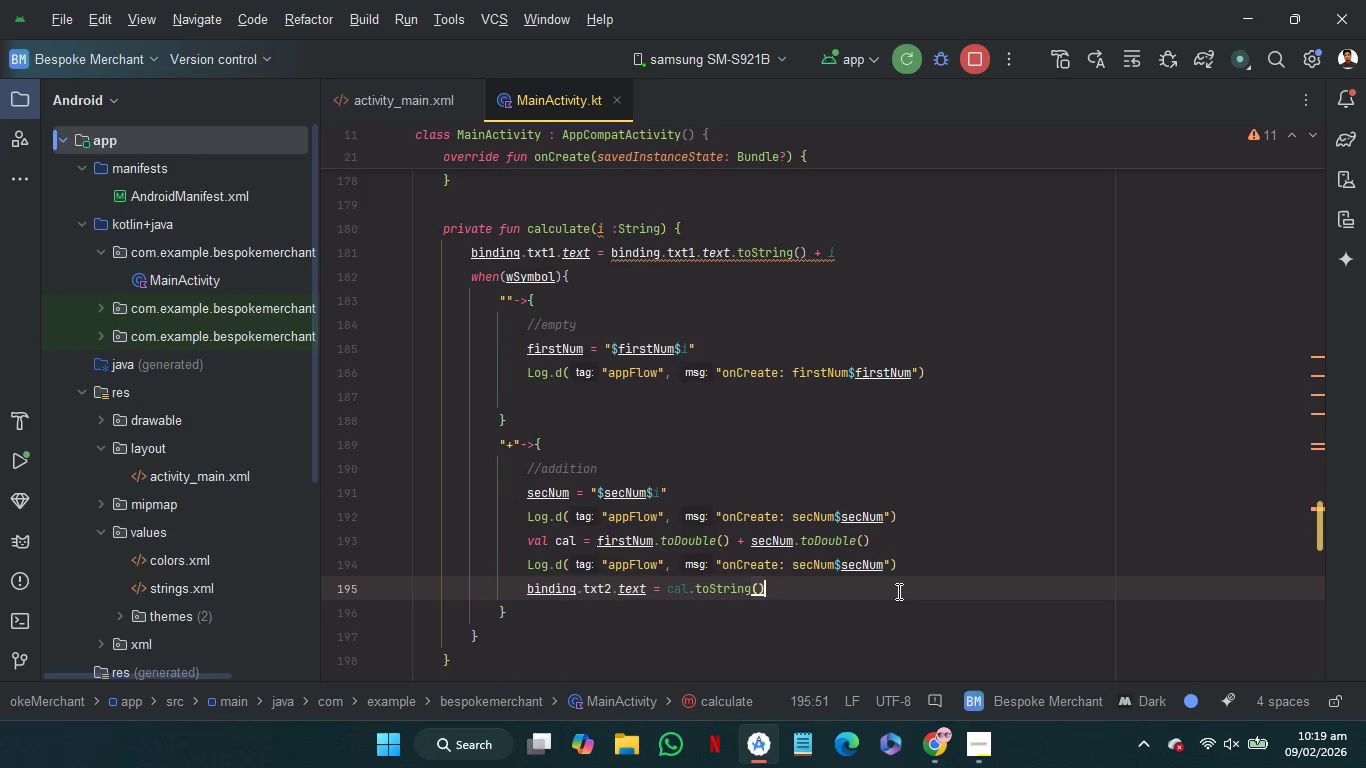 
key(Control+V)
 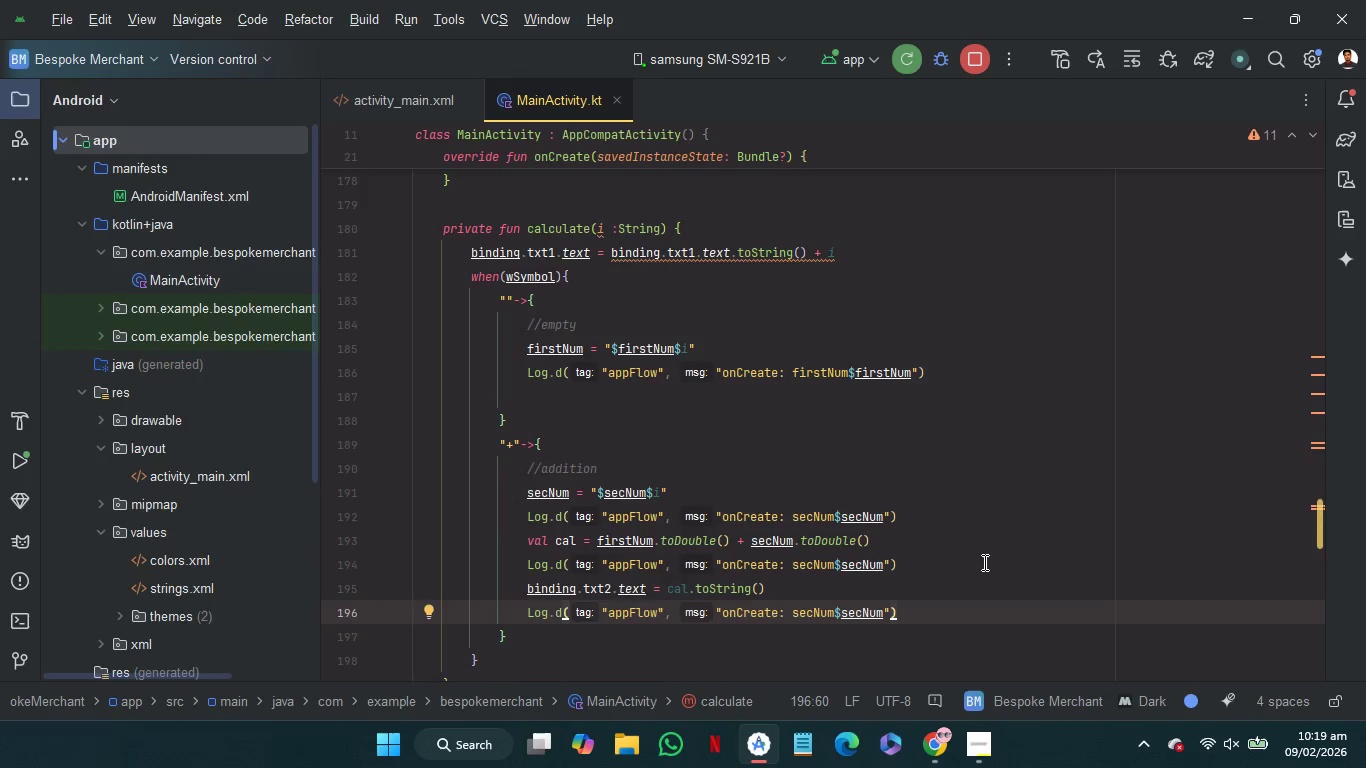 
scroll: coordinate [983, 562], scroll_direction: down, amount: 1.0
 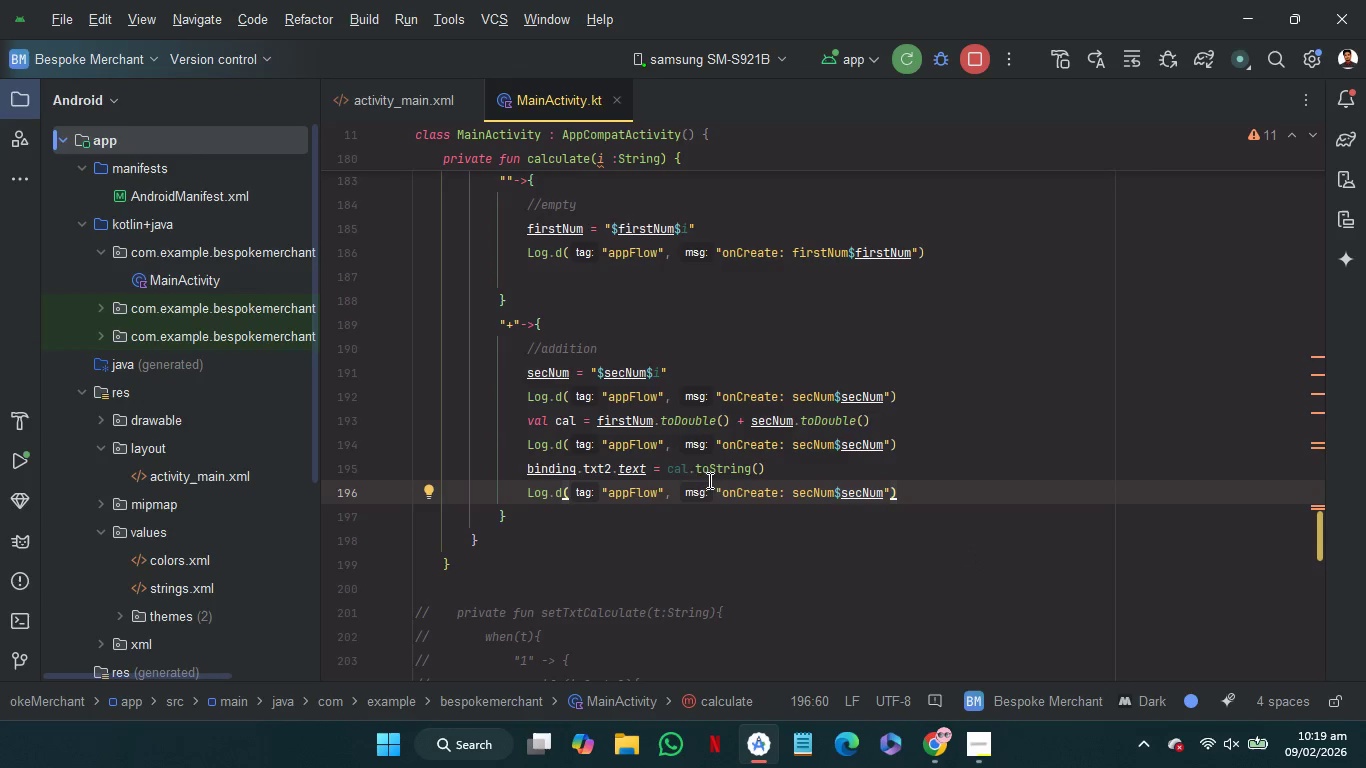 
wait(6.03)
 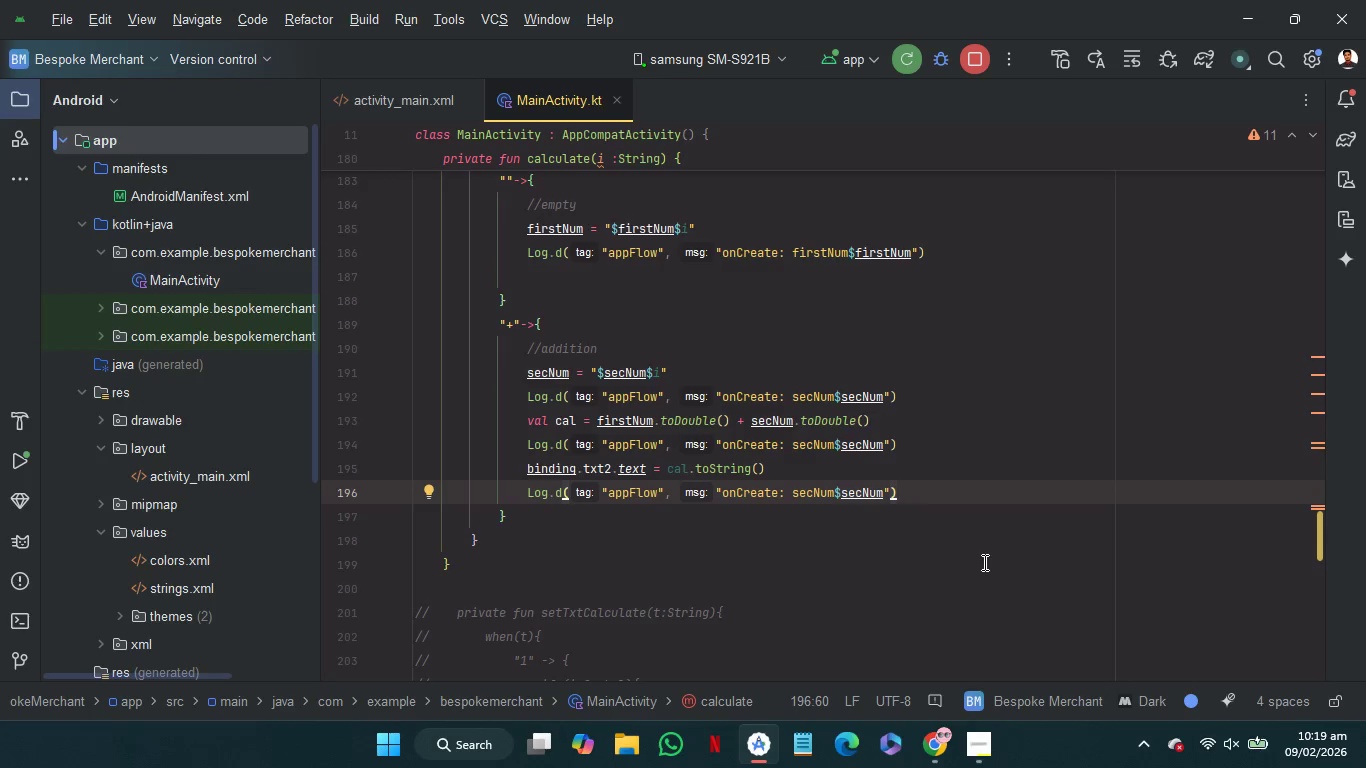 
double_click([566, 419])
 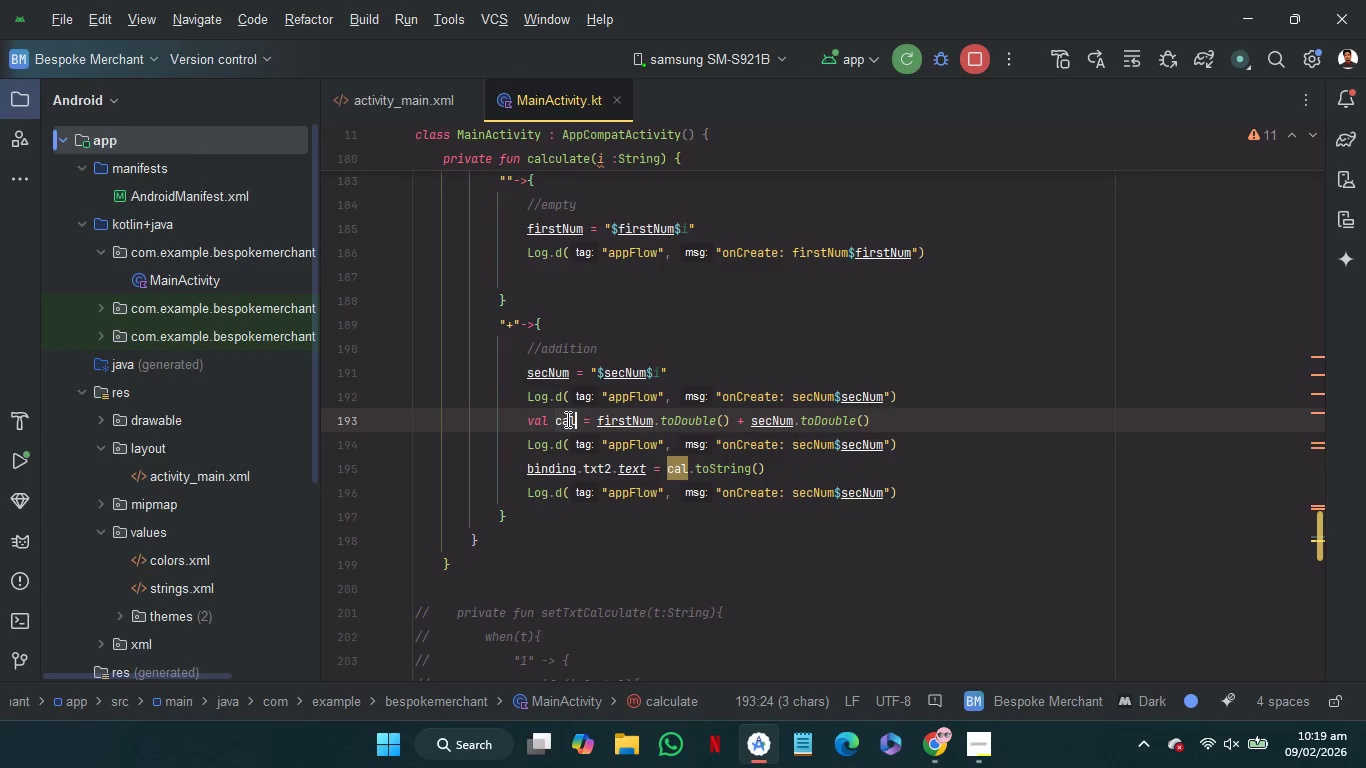 
key(Control+C)
 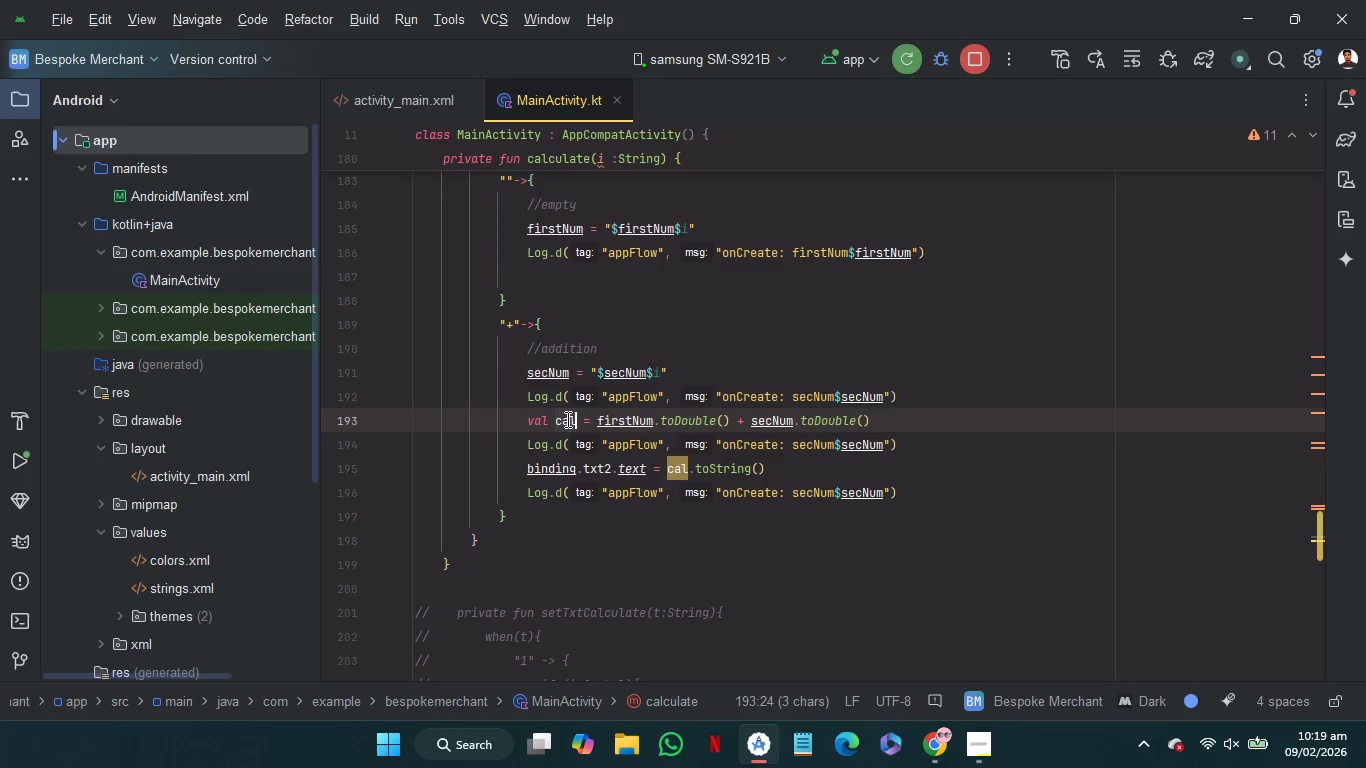 
key(Control+C)
 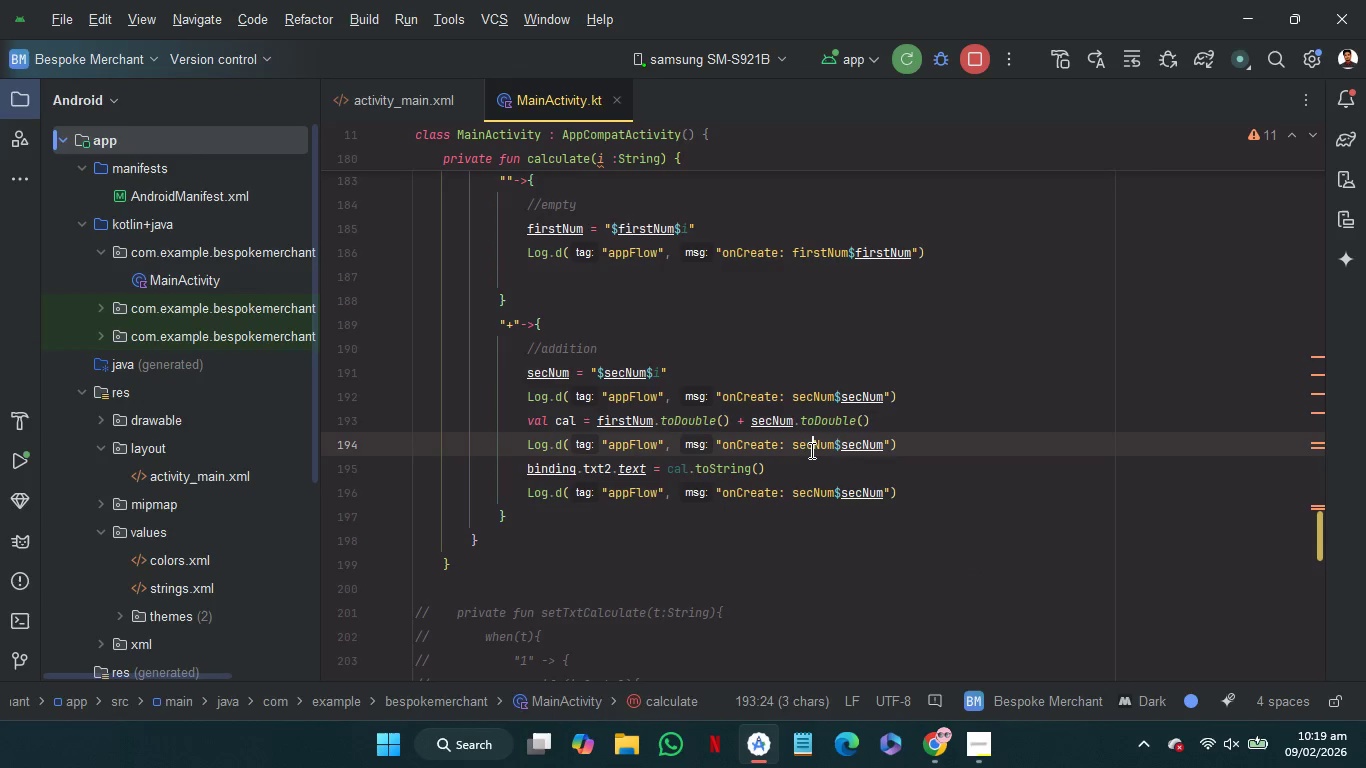 
double_click([810, 450])
 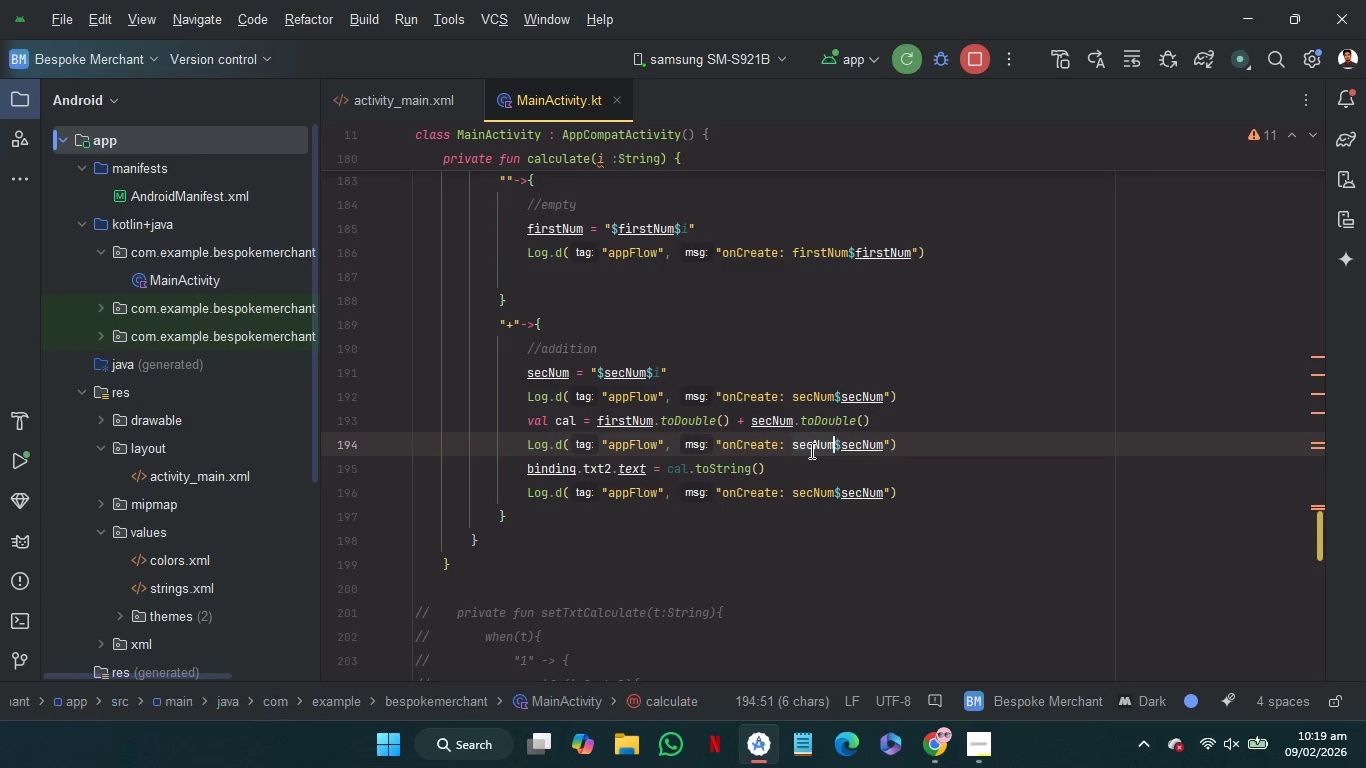 
key(Control+V)
 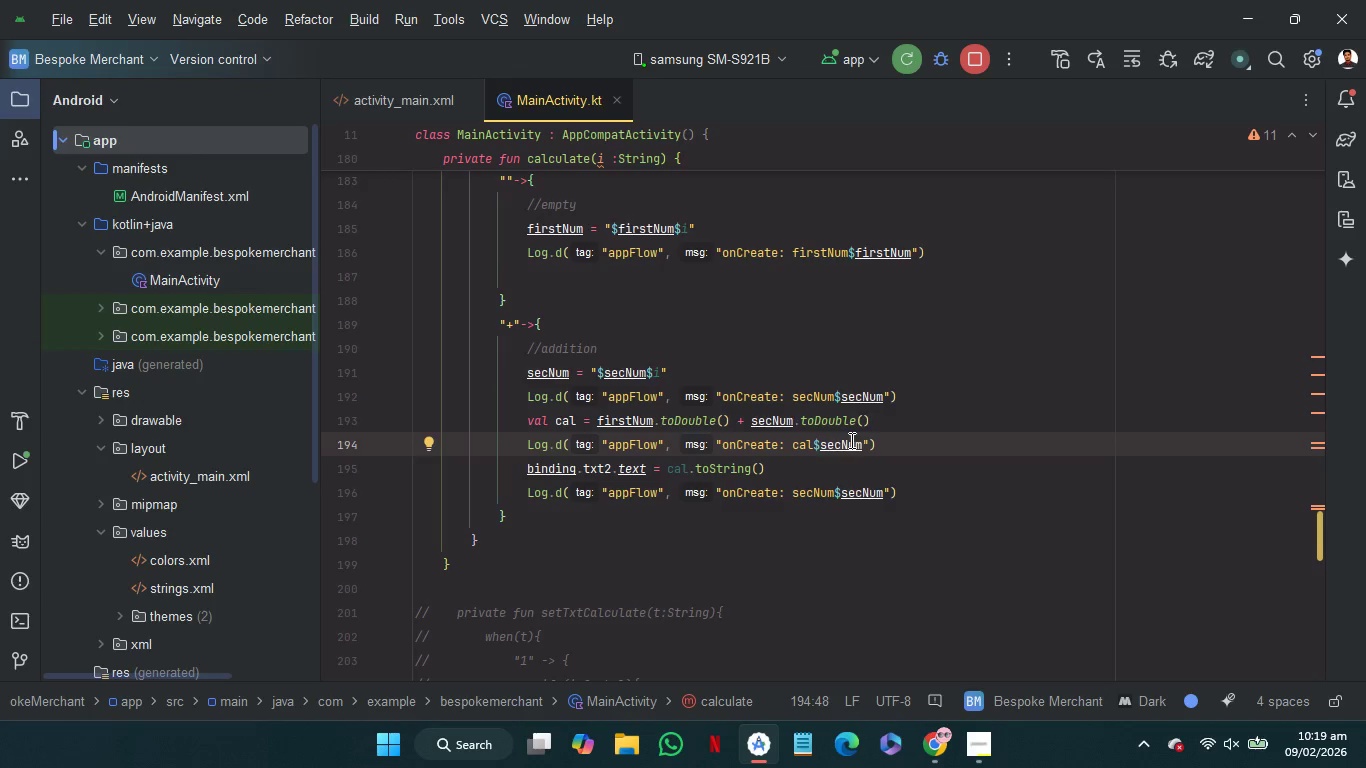 
double_click([850, 440])
 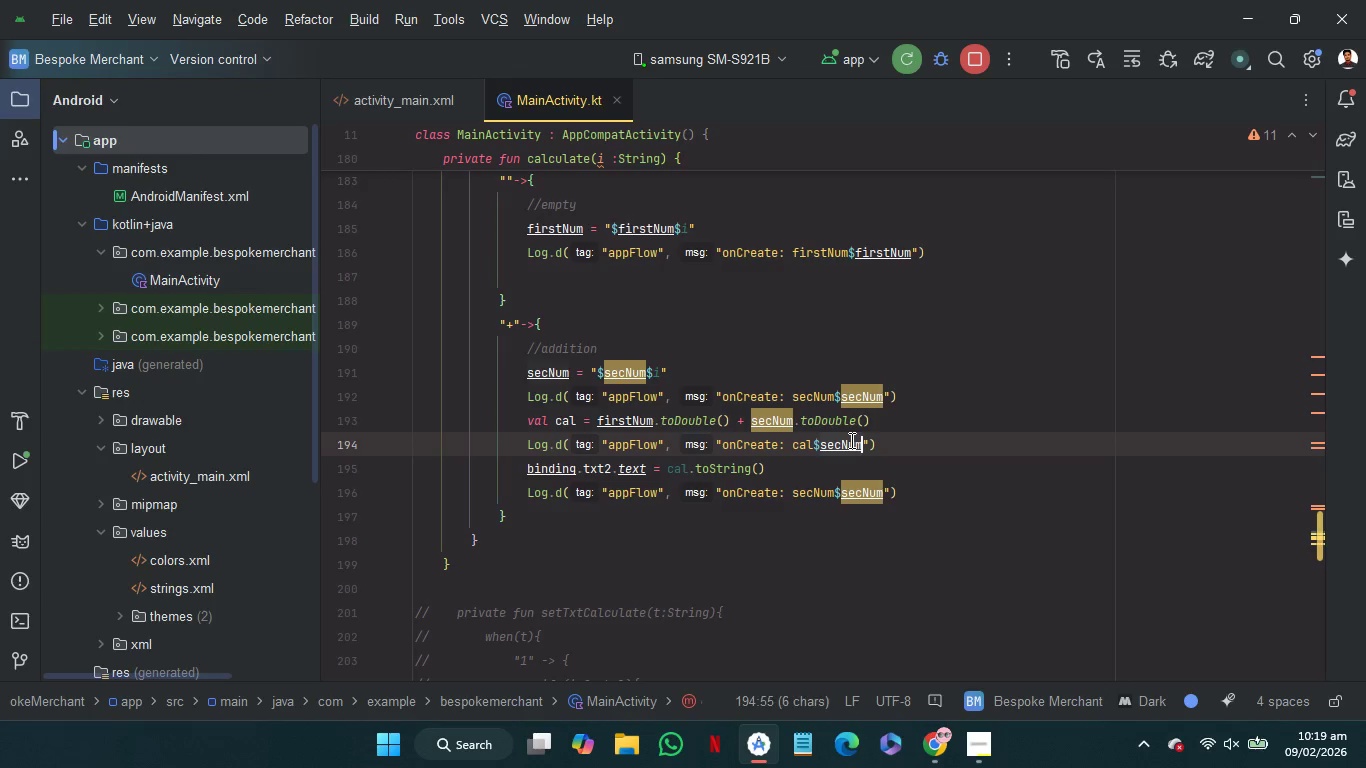 
key(Control+V)
 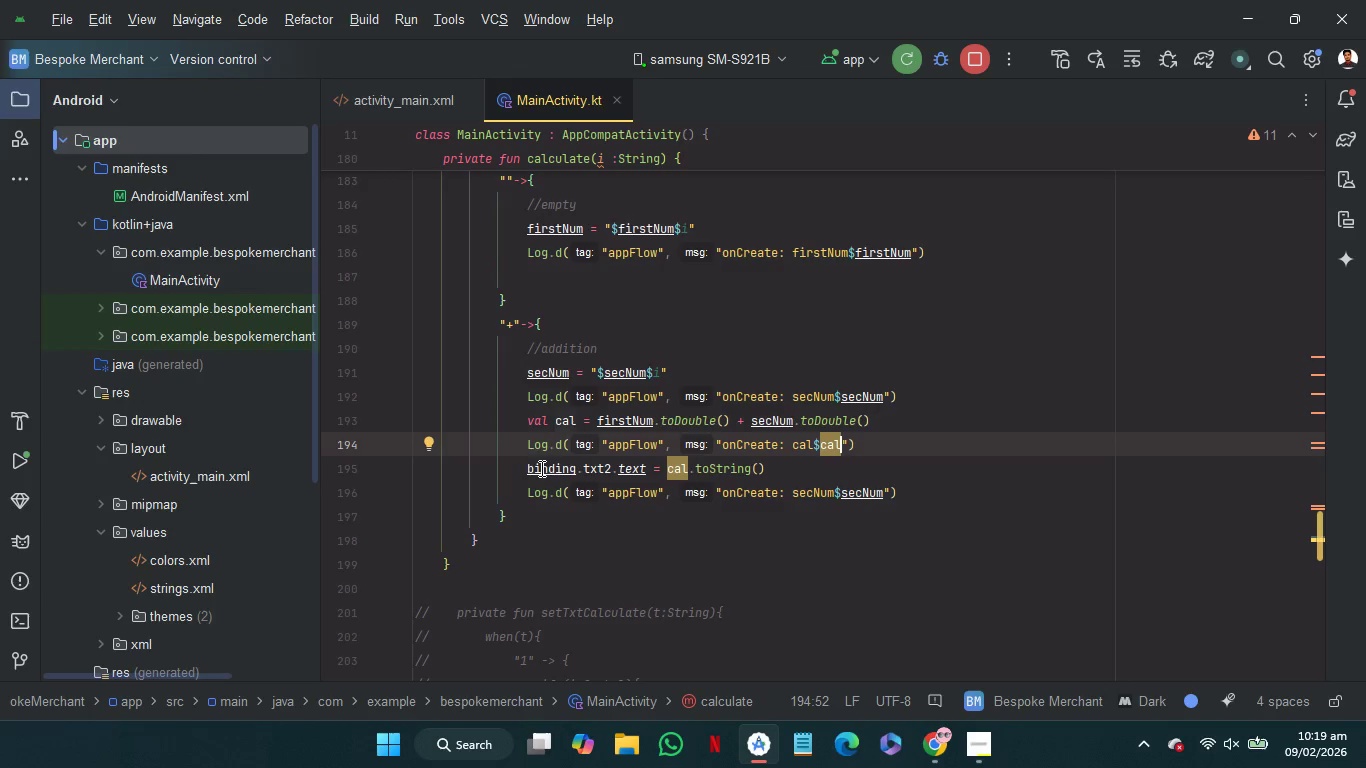 
left_click([546, 468])
 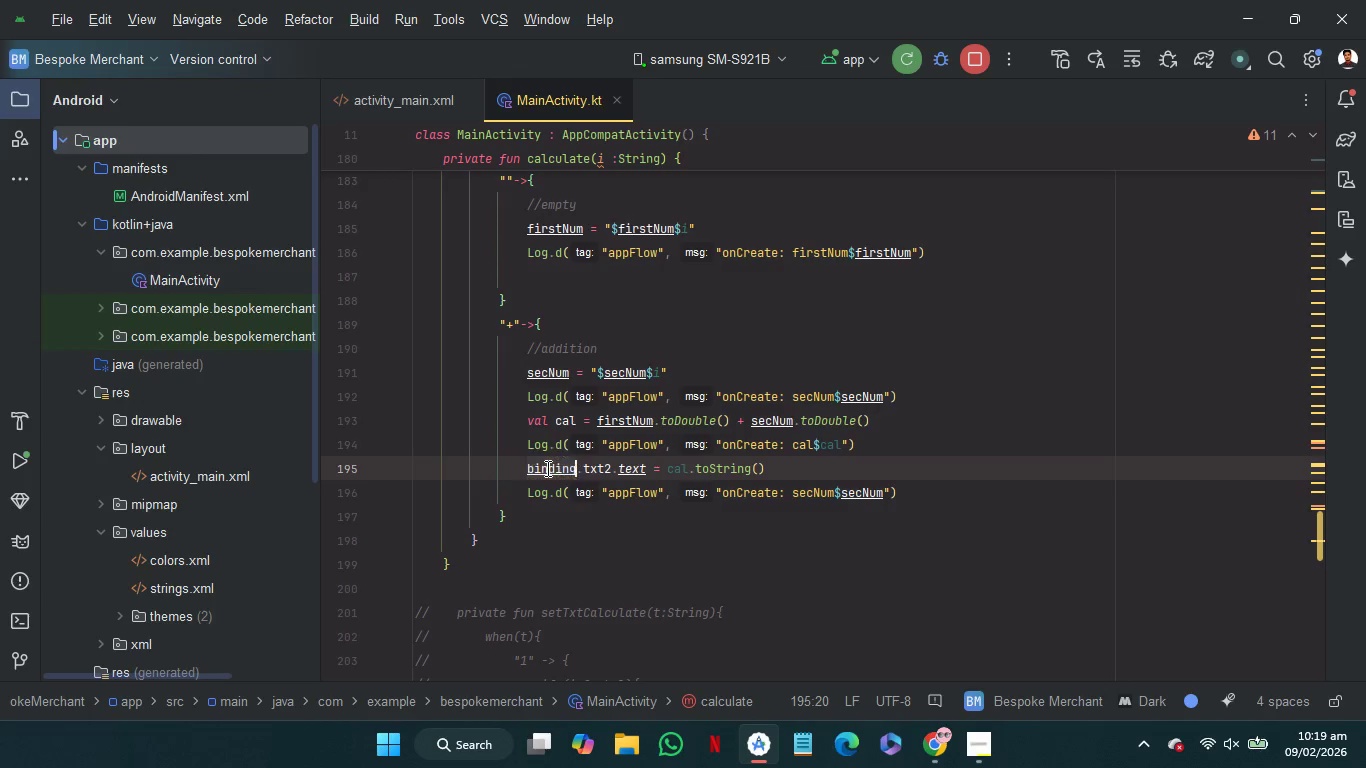 
left_click_drag(start_coordinate=[546, 468], to_coordinate=[620, 468])
 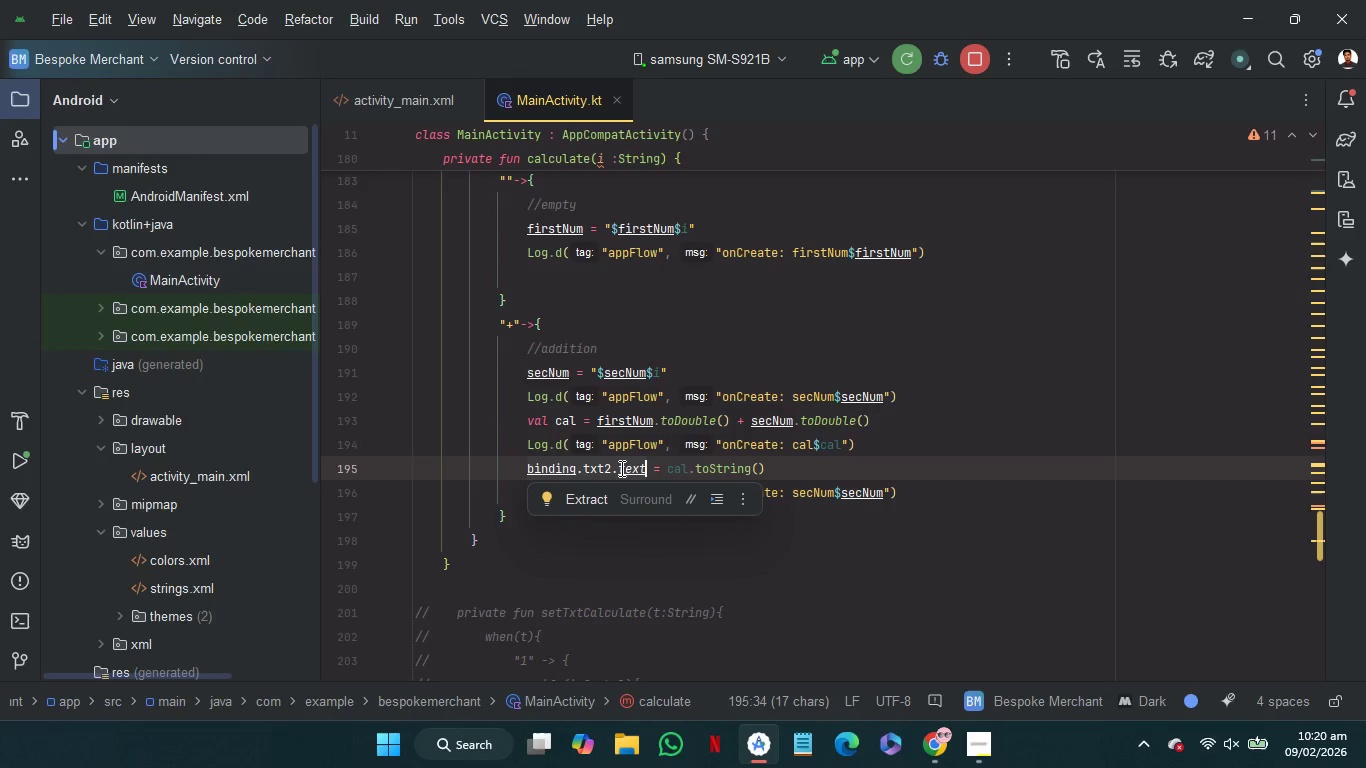 
key(Control+C)
 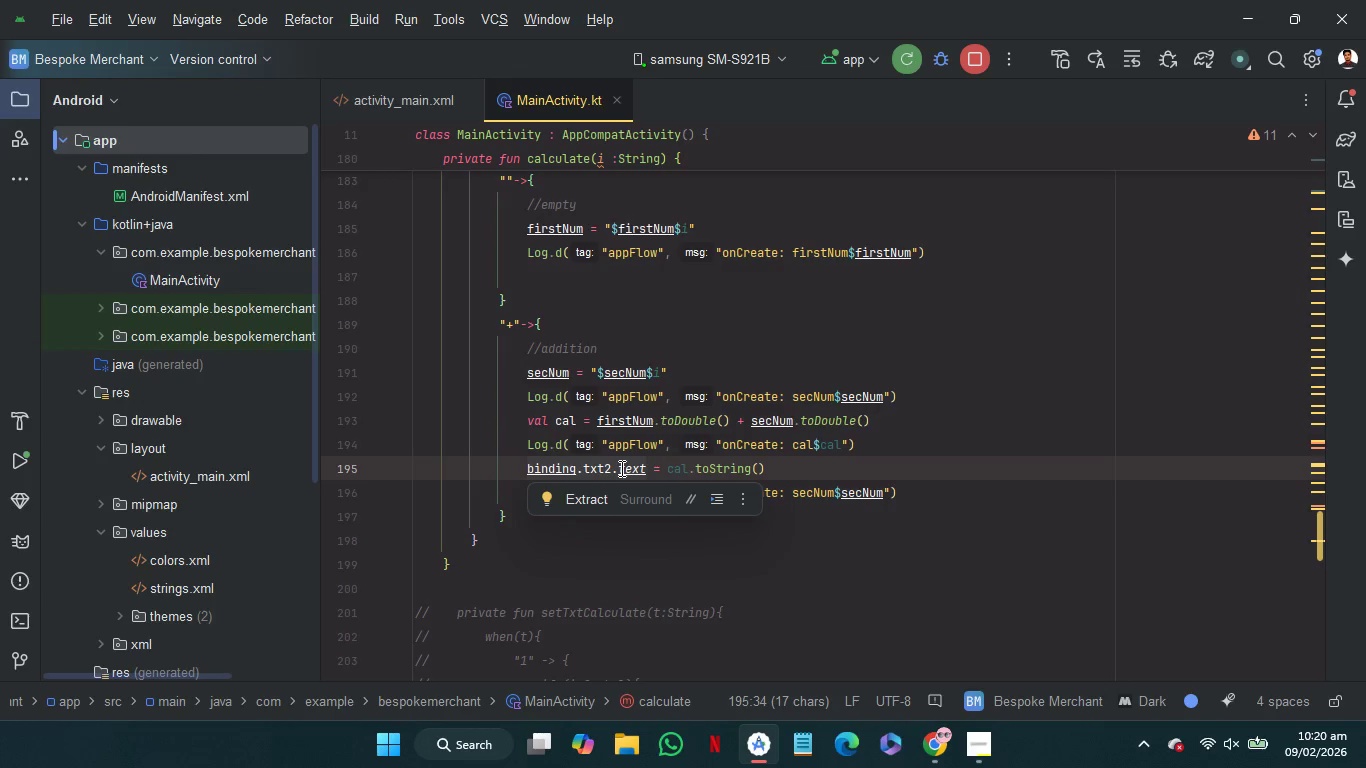 
key(Control+C)
 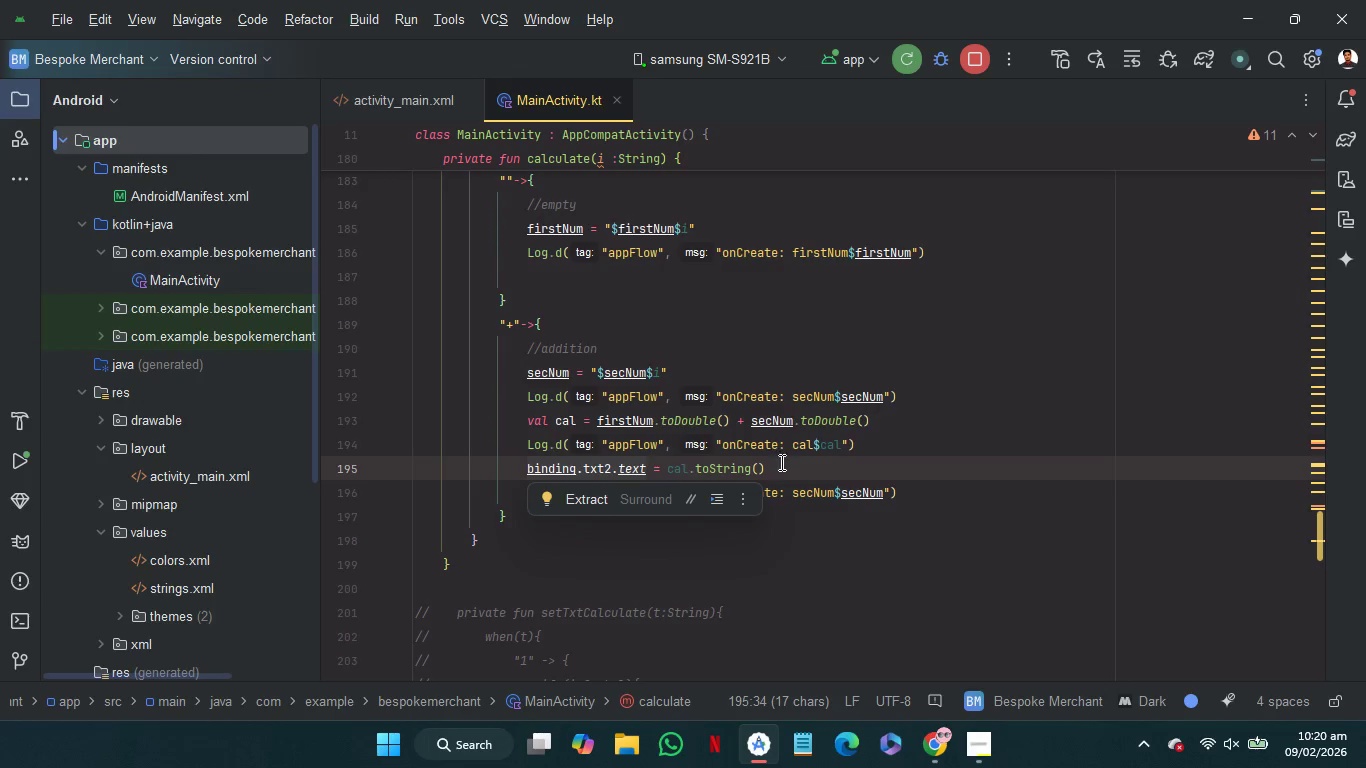 
left_click([780, 464])
 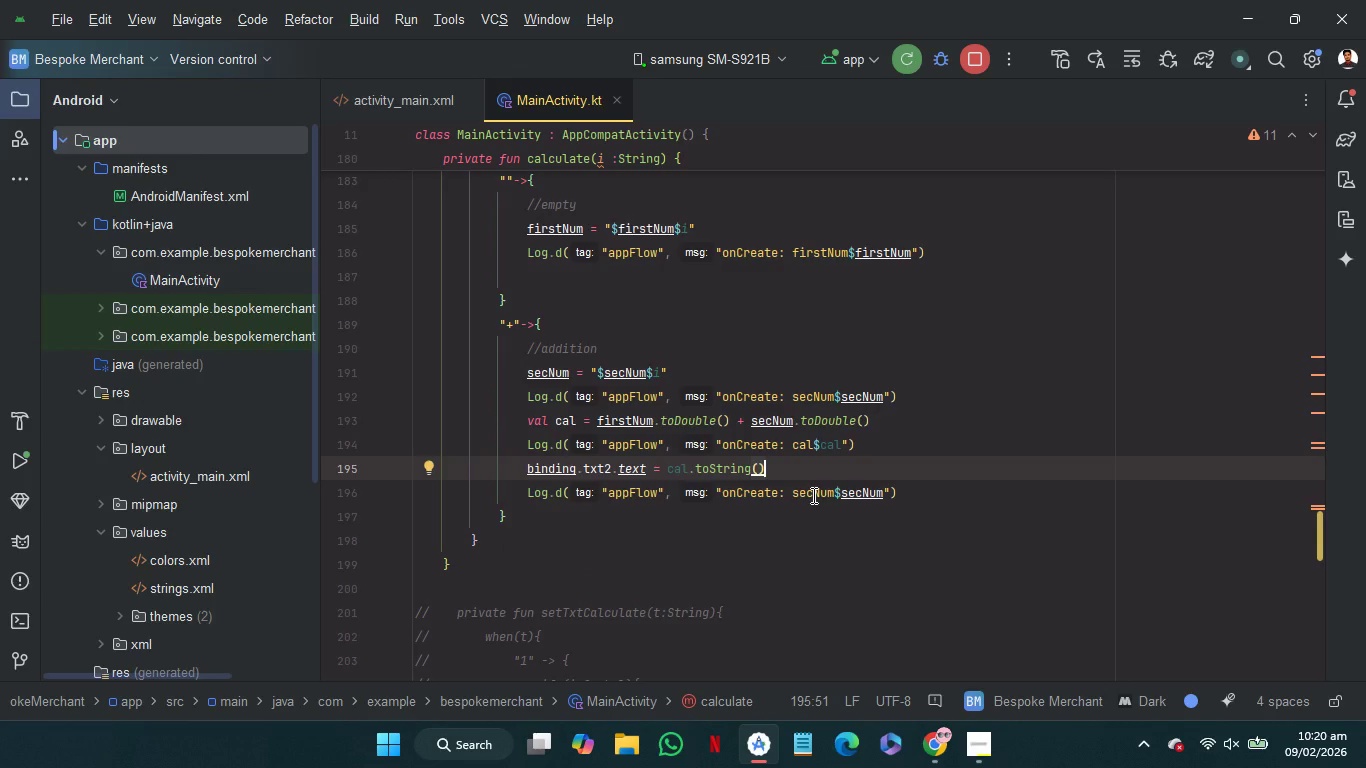 
double_click([812, 495])
 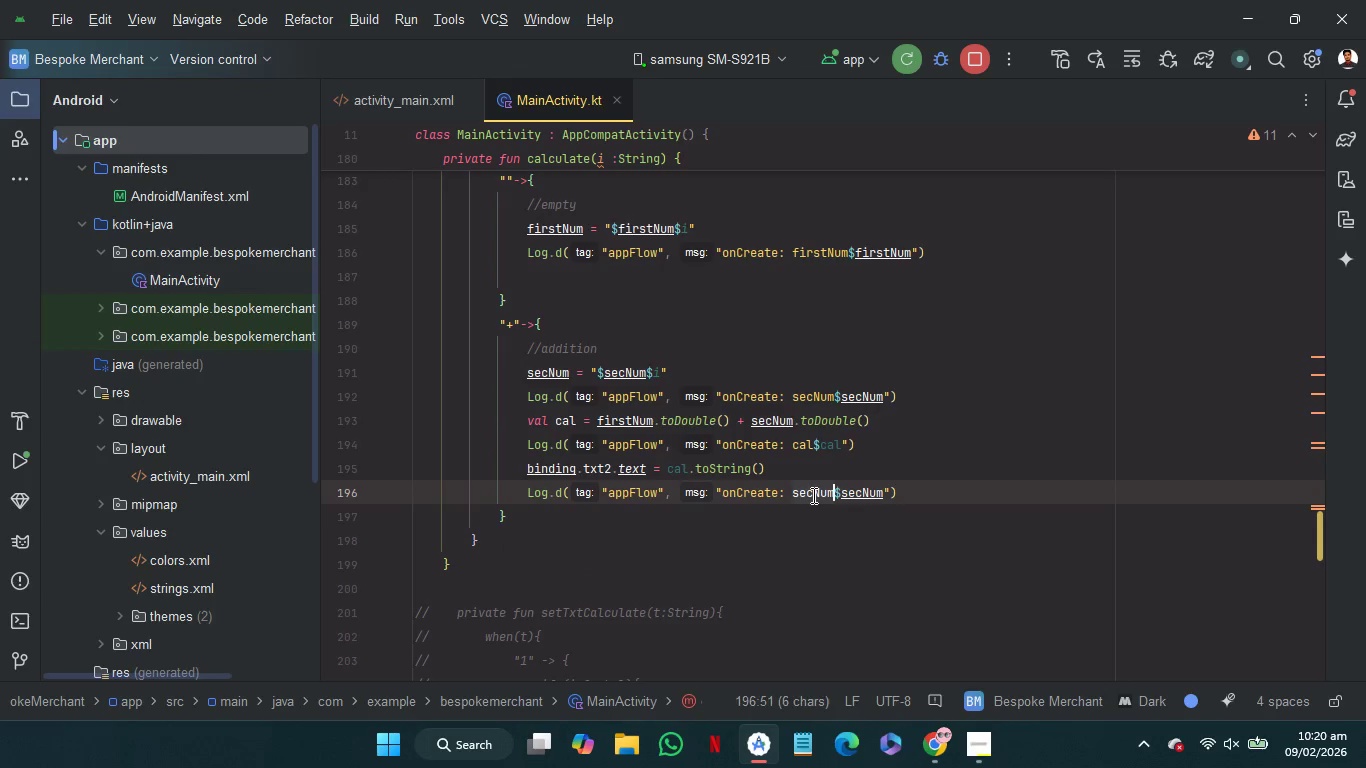 
key(Control+V)
 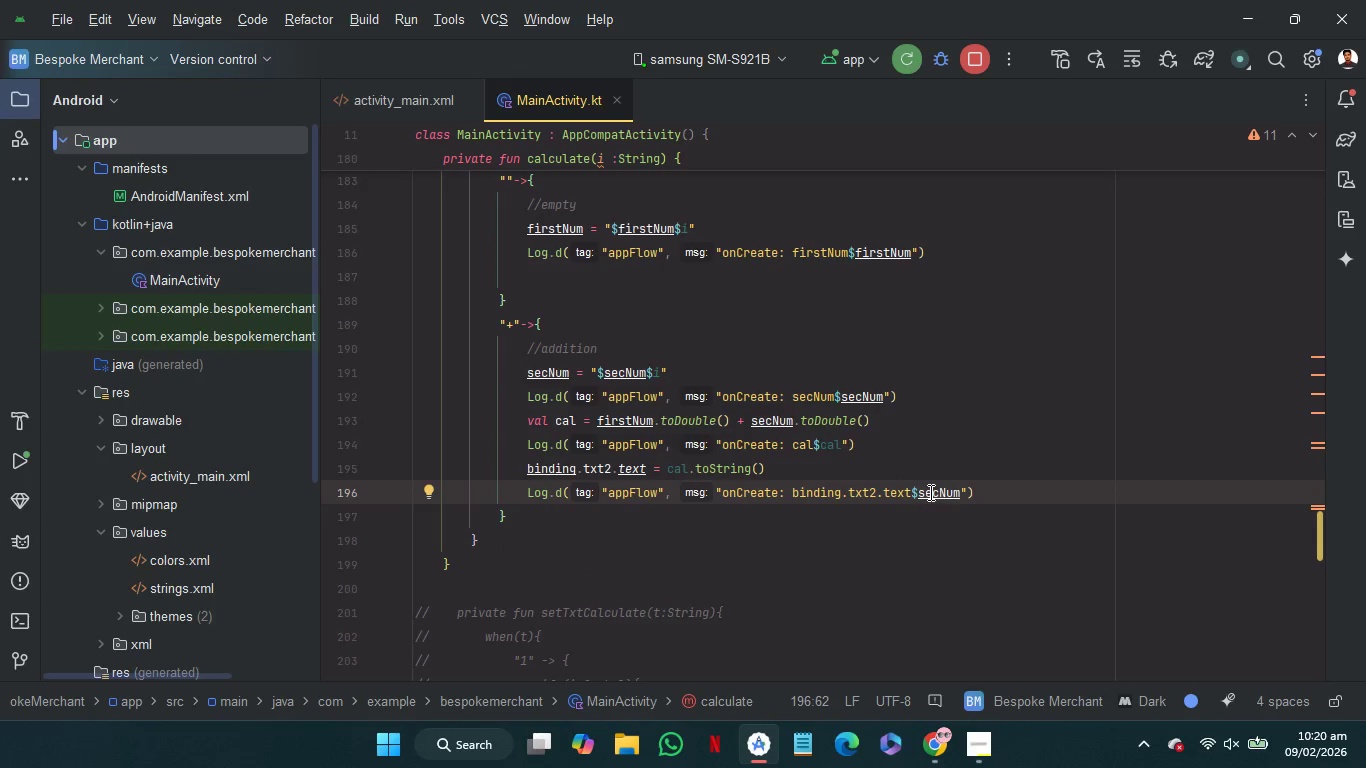 
double_click([929, 492])
 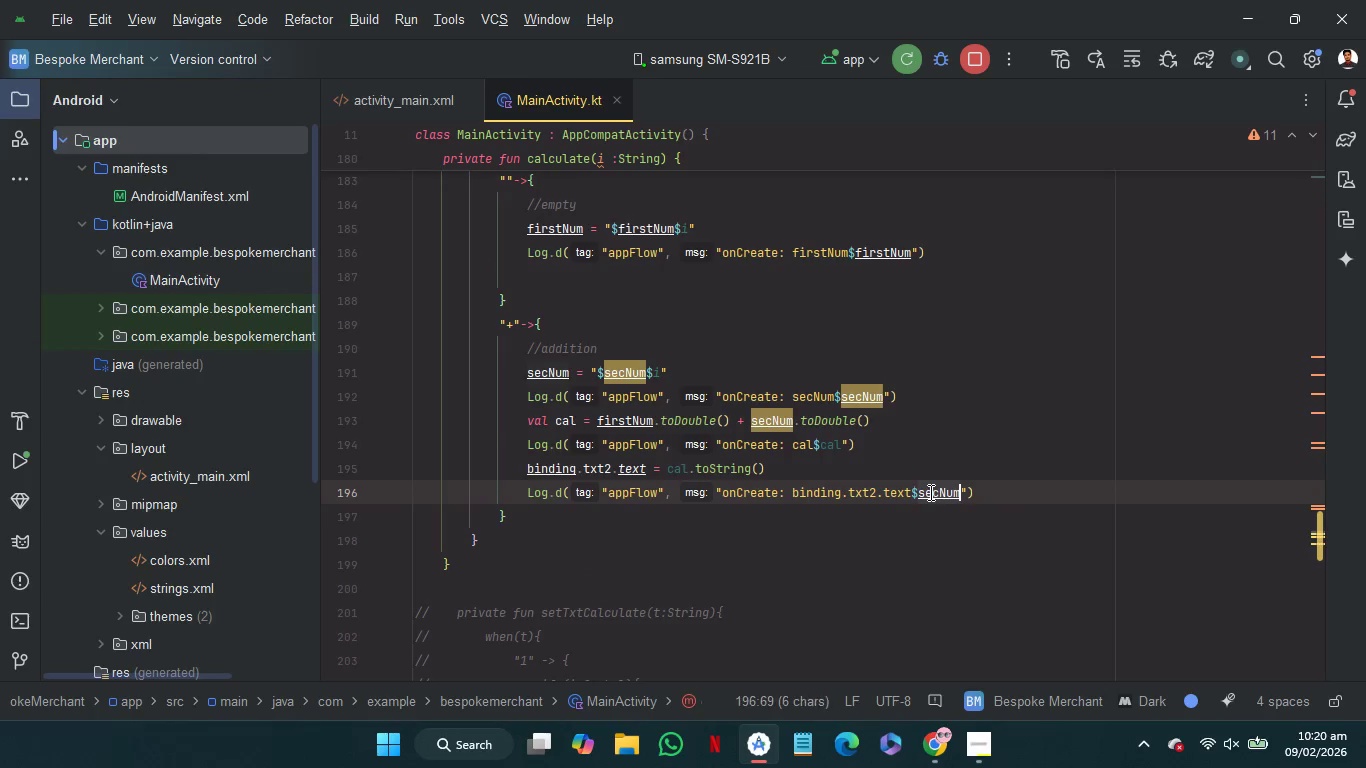 
key(Backspace)
 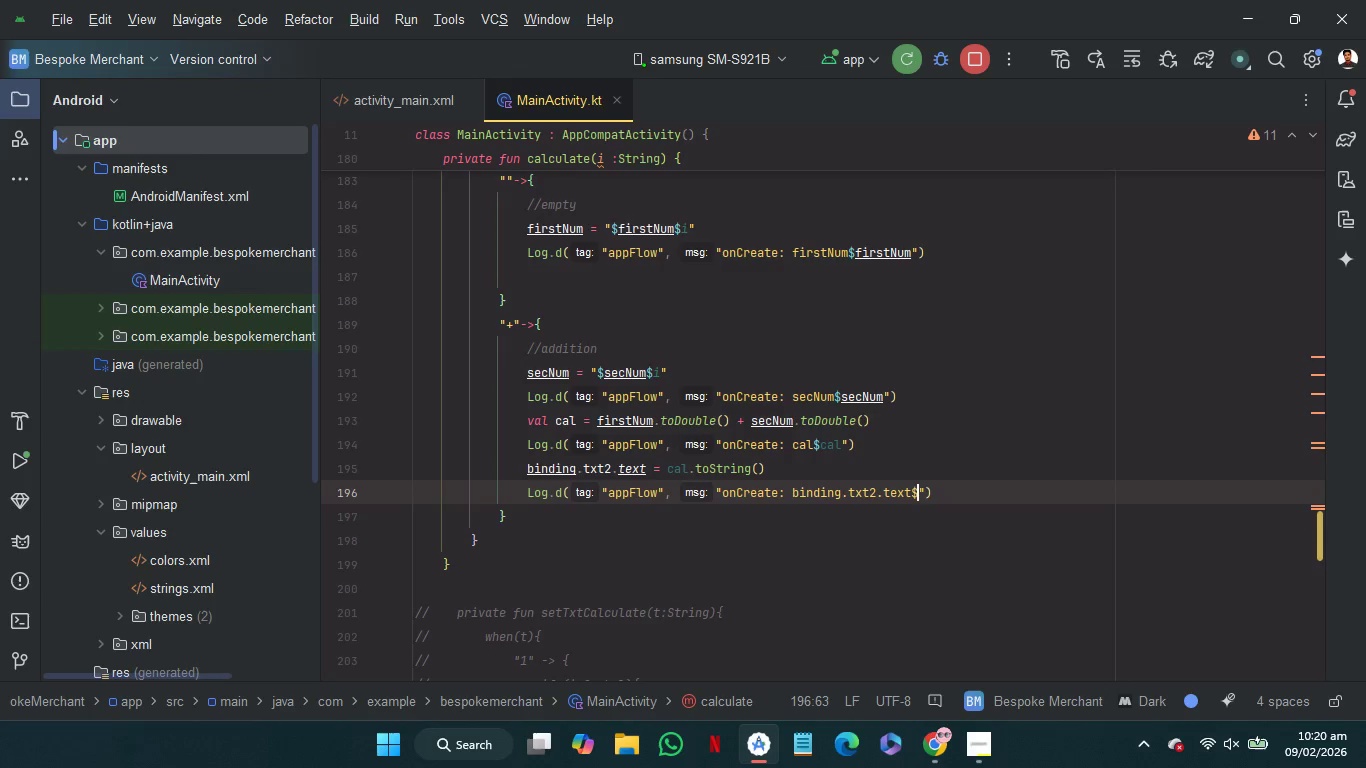 
key(Shift+BracketLeft)
 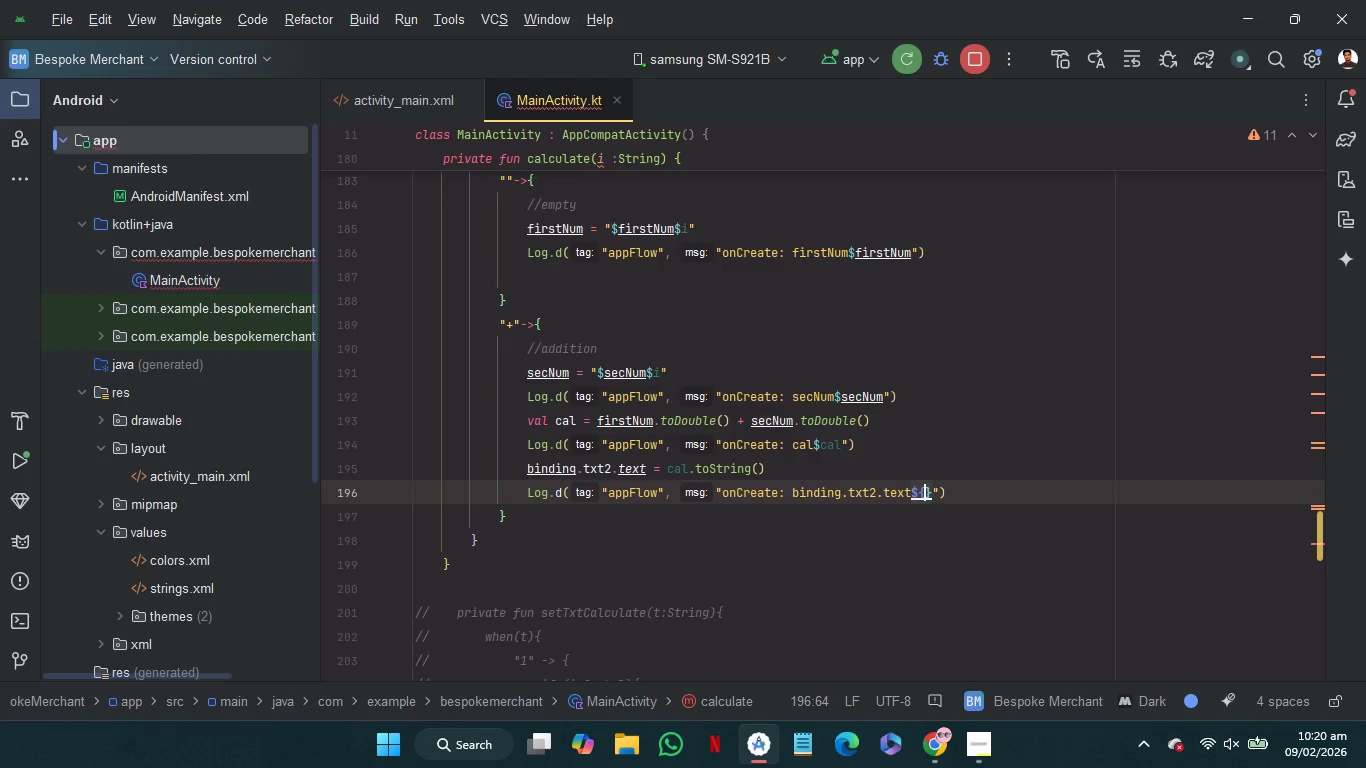 
key(Control+V)
 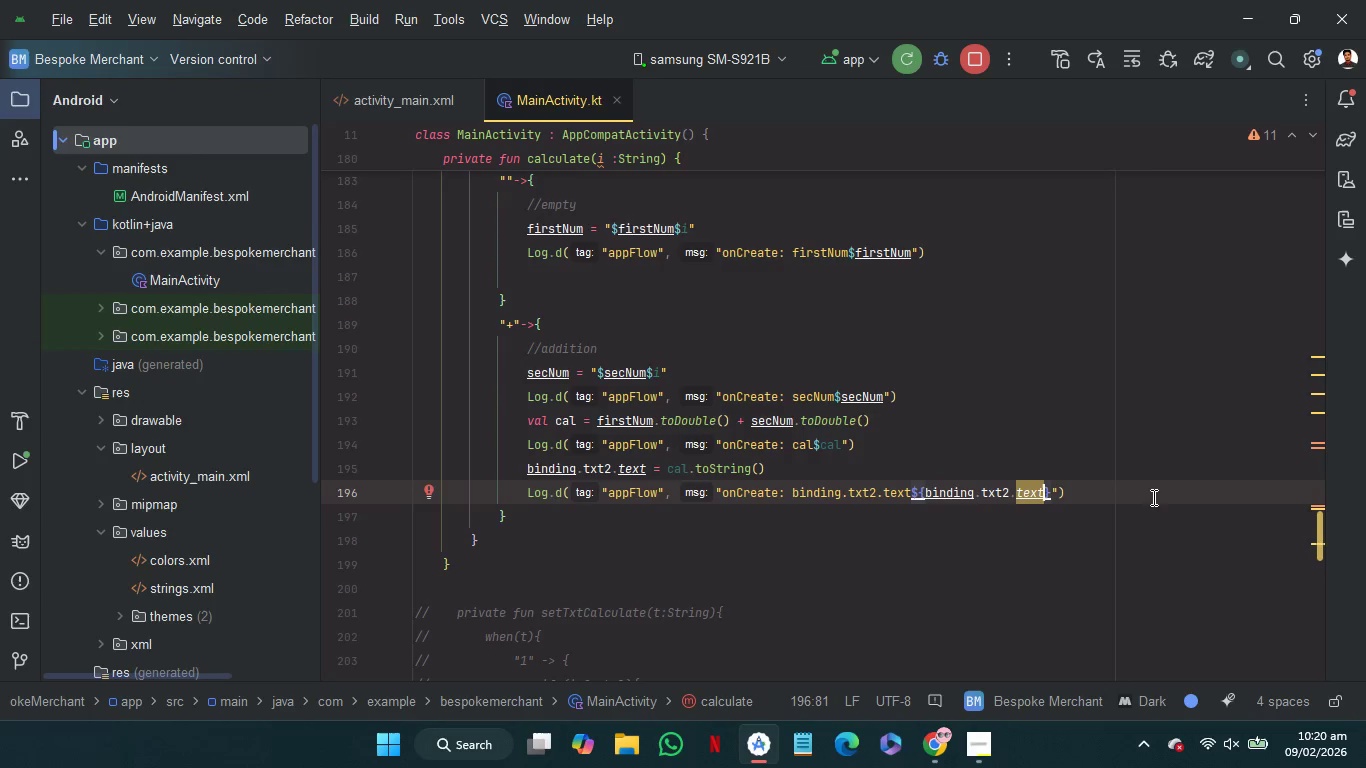 
left_click([1137, 495])
 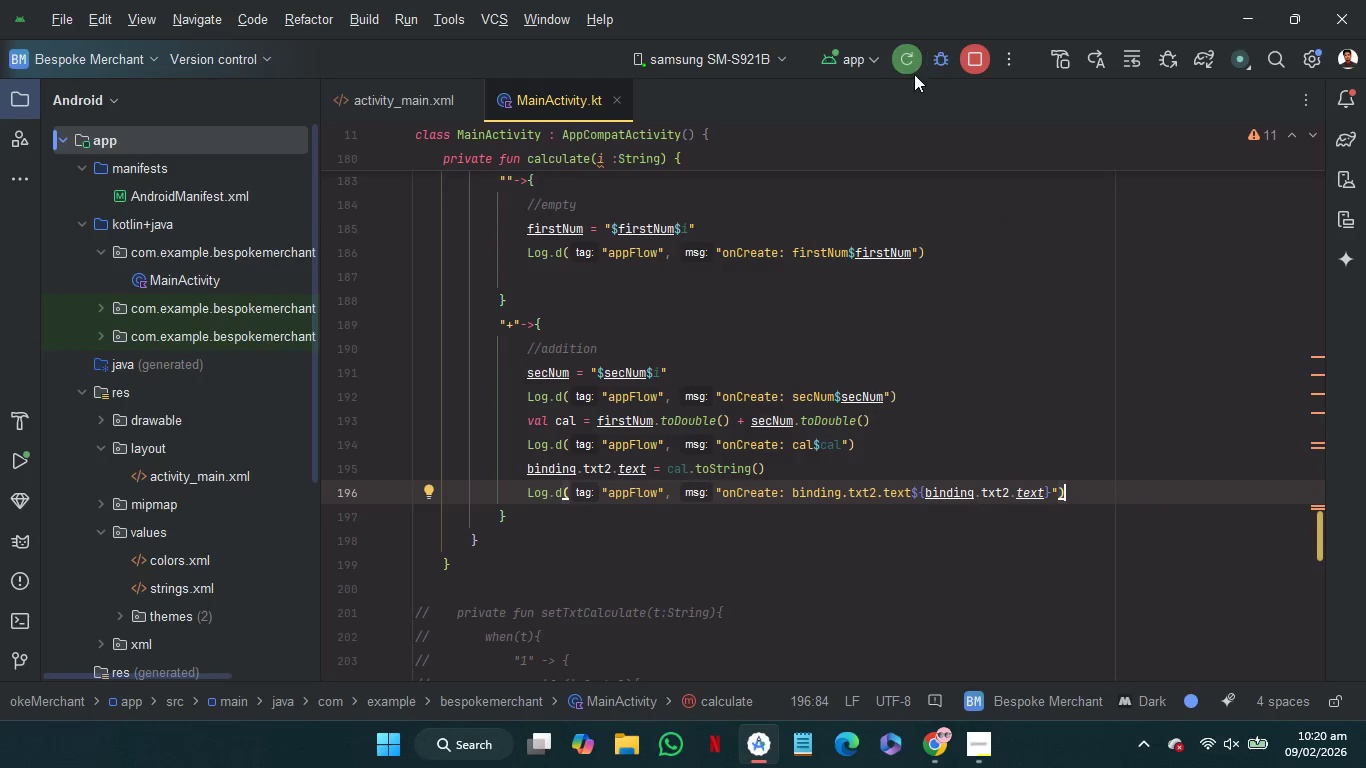 
left_click([903, 66])
 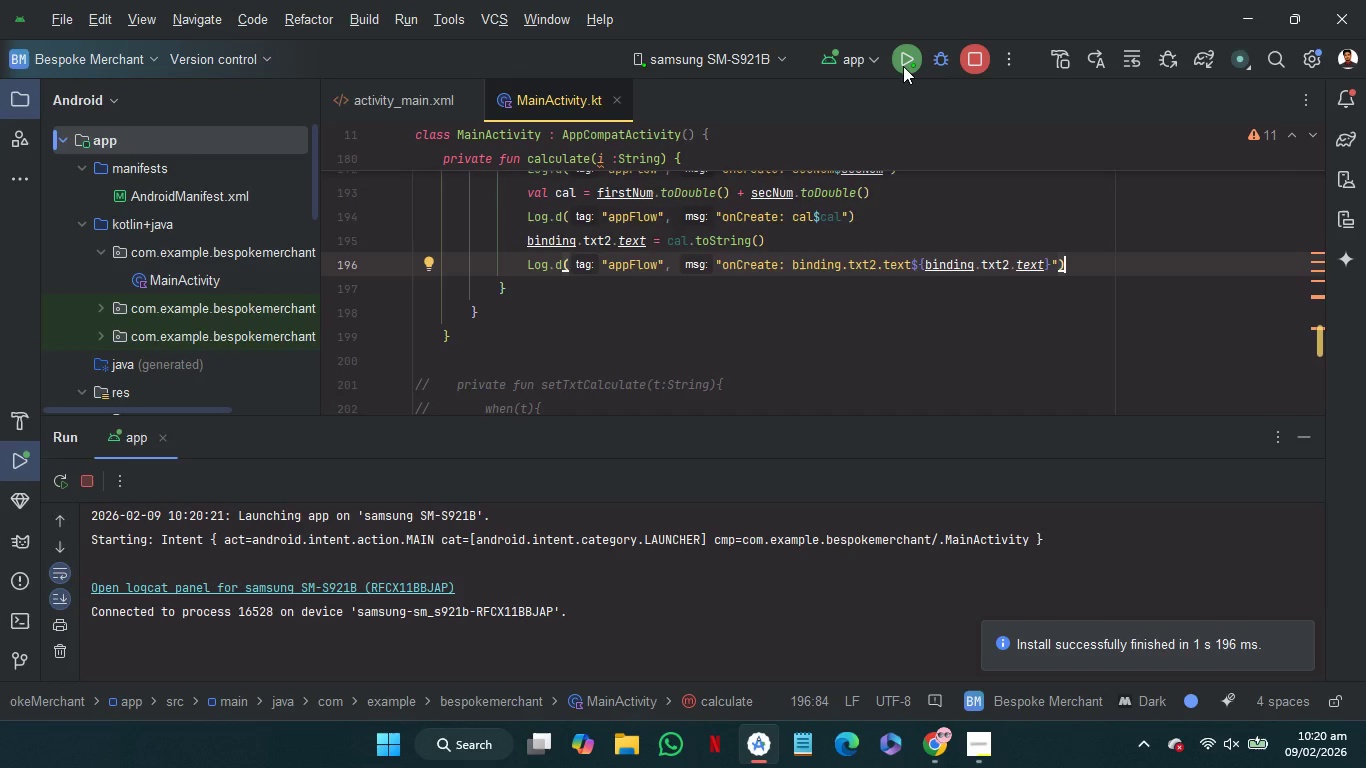 
wait(23.86)
 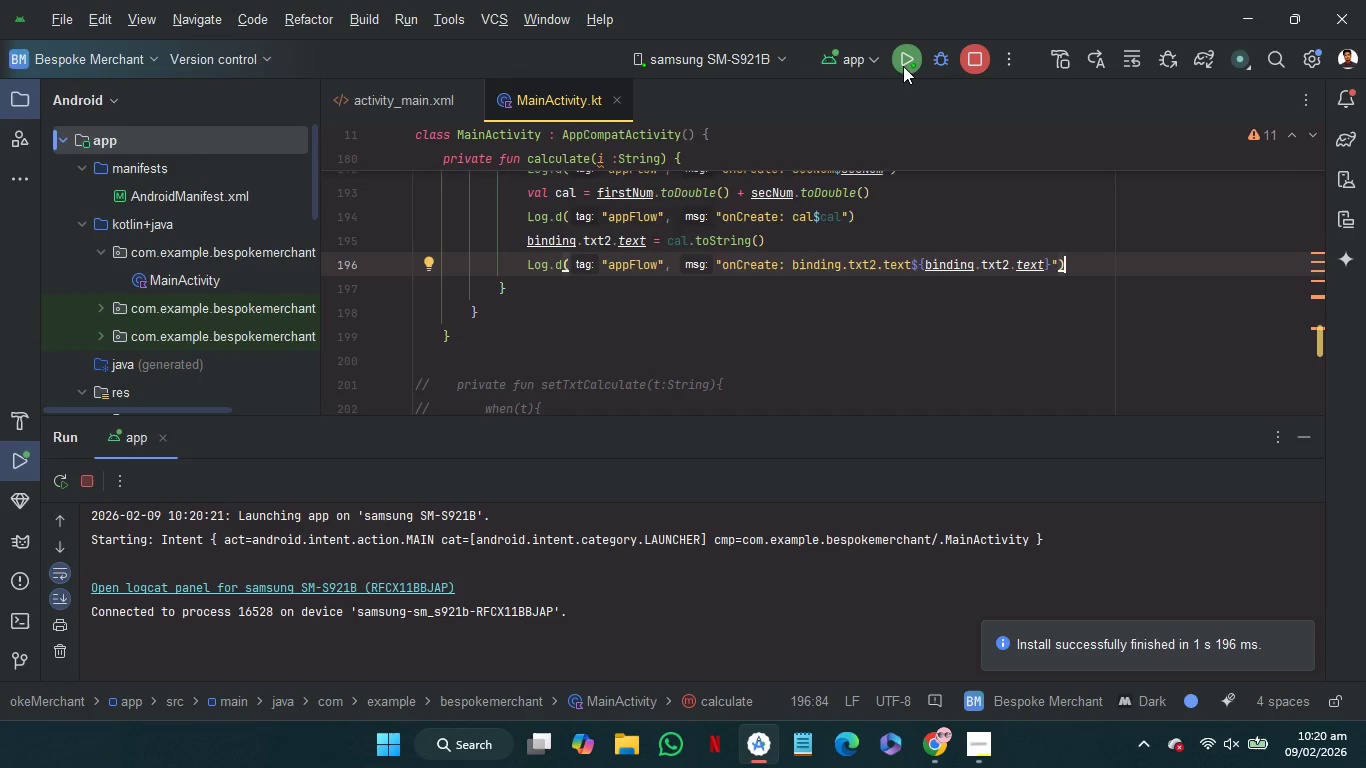 
left_click([391, 586])
 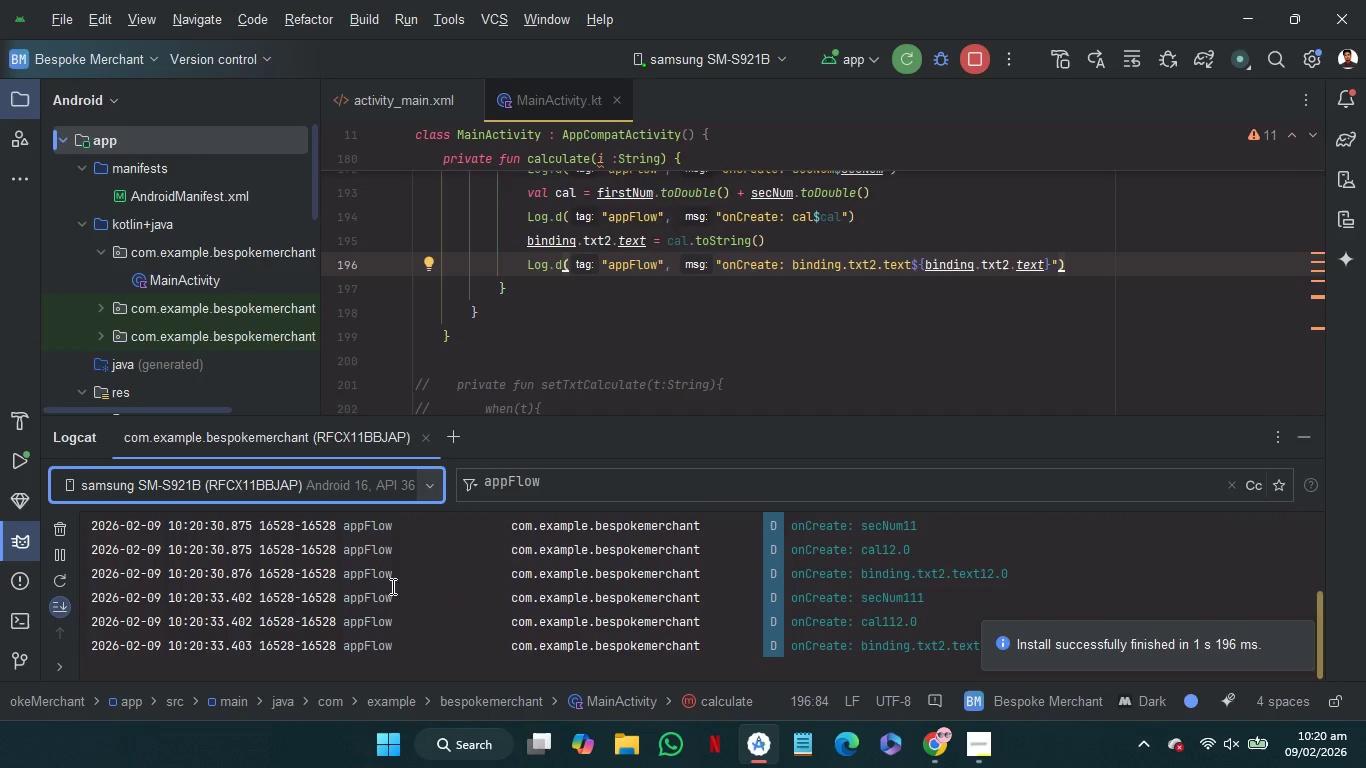 
scroll: coordinate [391, 586], scroll_direction: down, amount: 8.0
 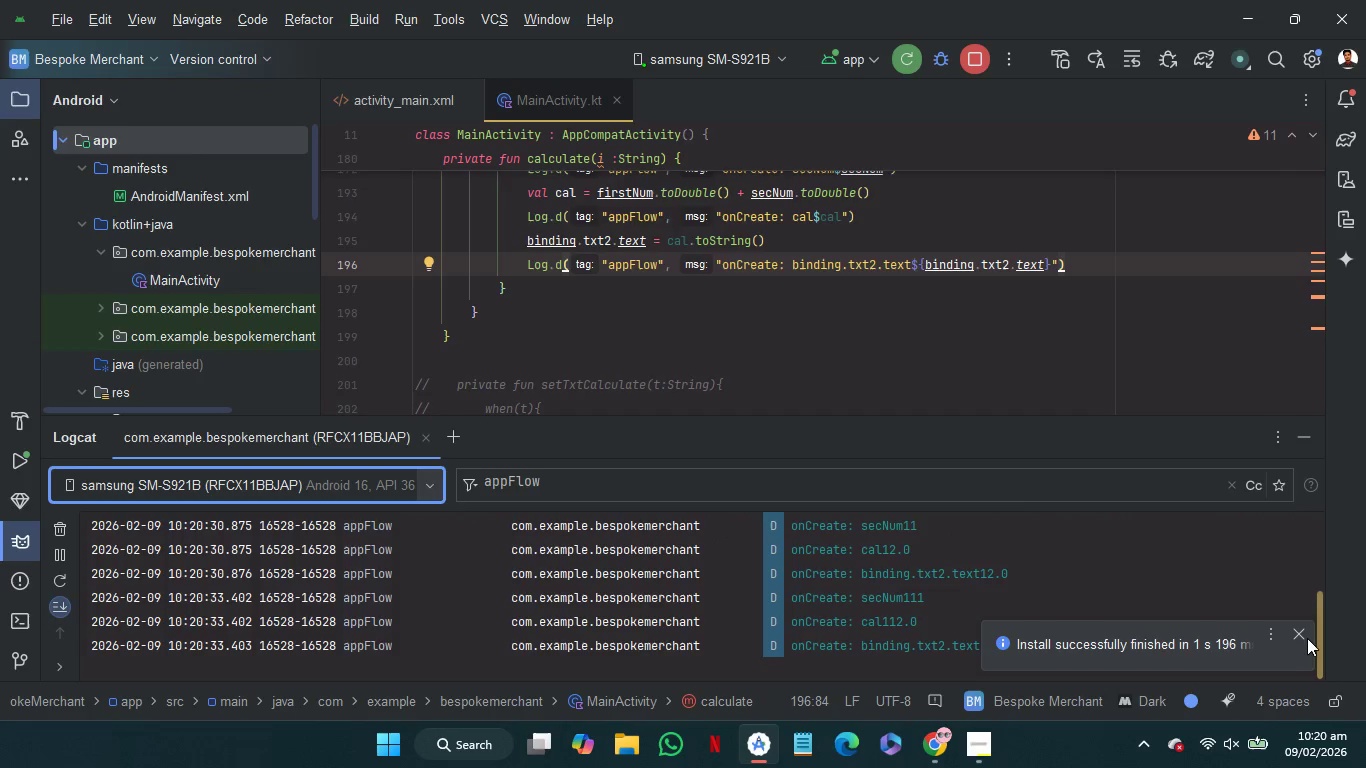 
left_click([1303, 636])
 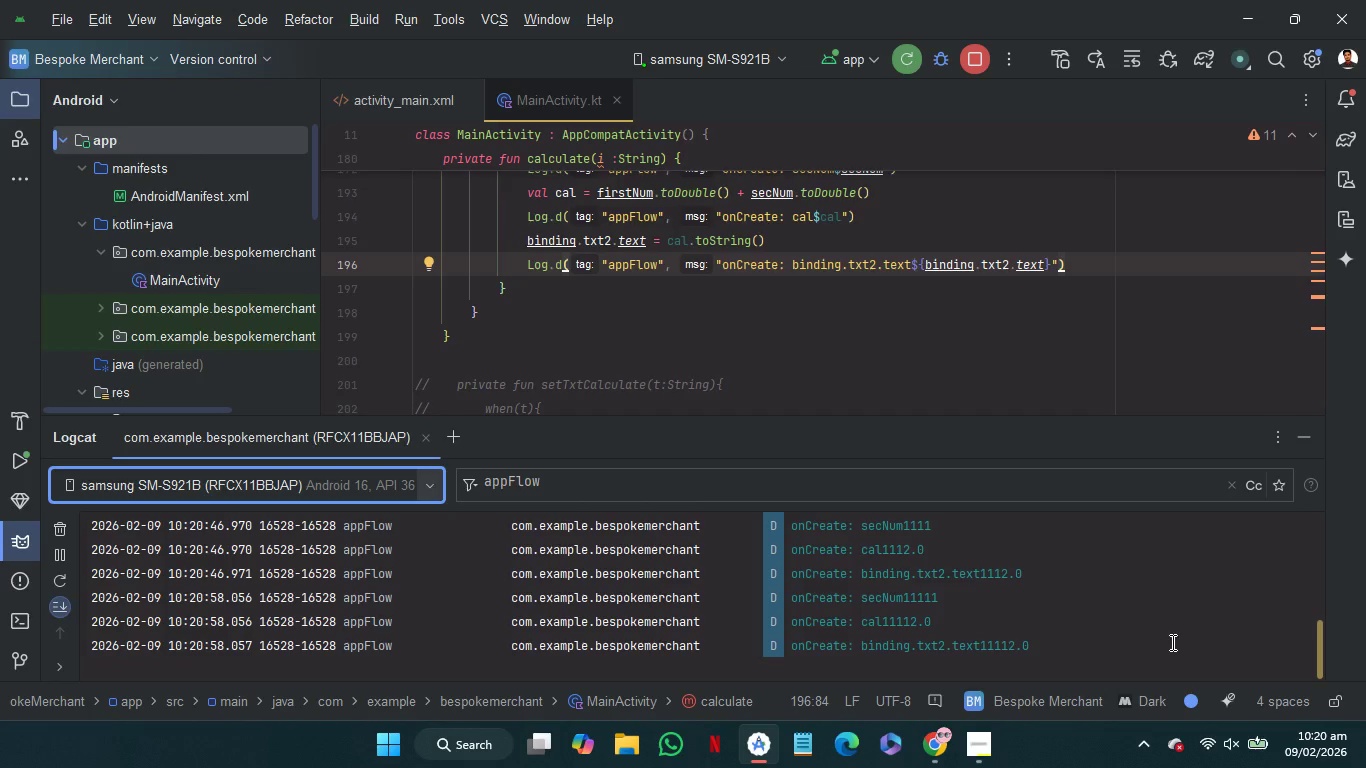 
wait(20.89)
 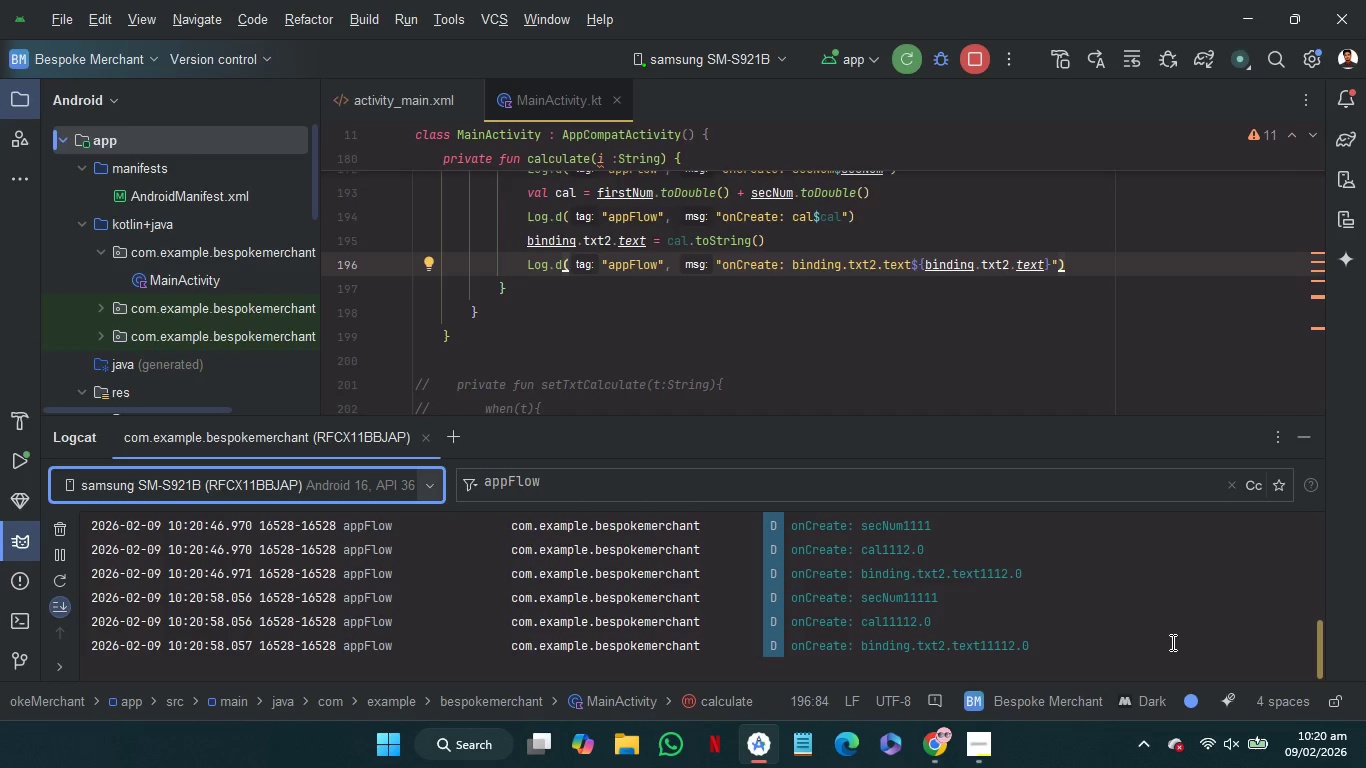 
left_click([1305, 445])
 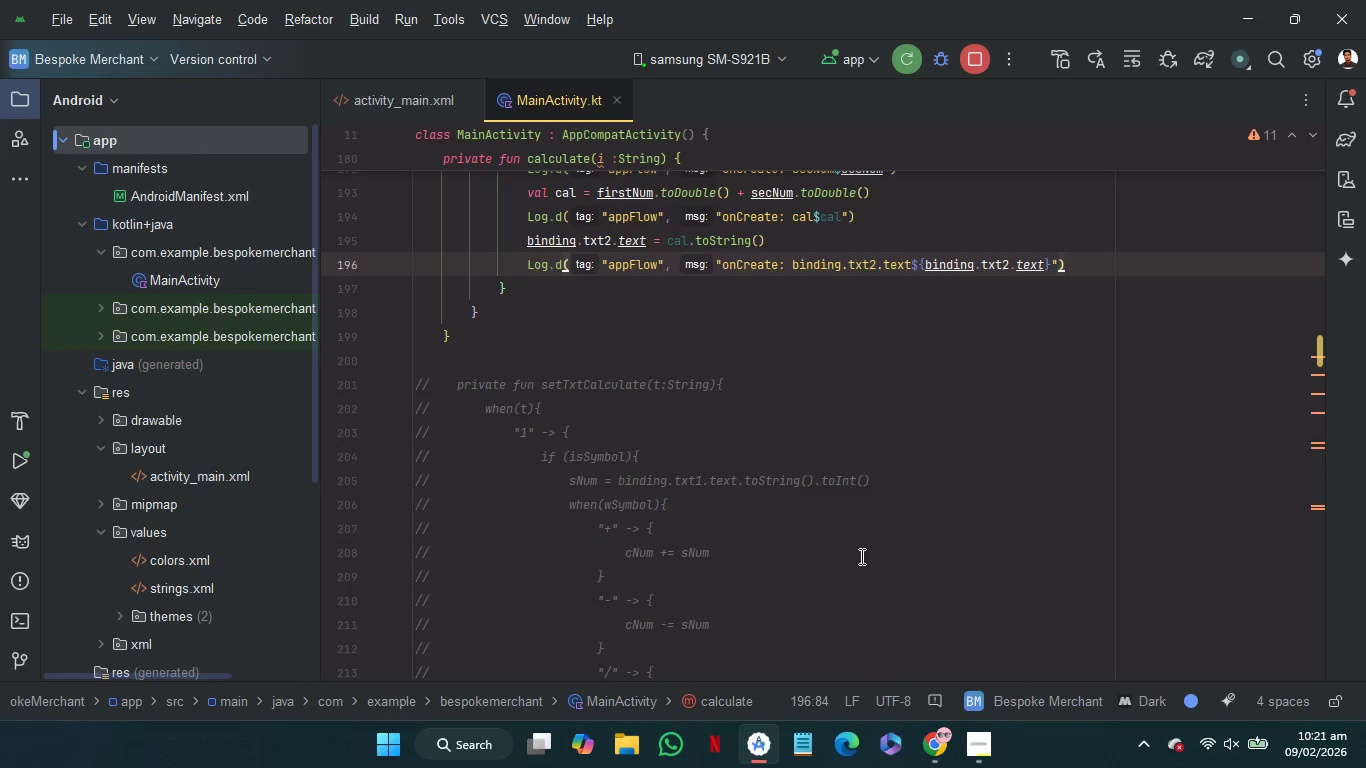 
scroll: coordinate [860, 556], scroll_direction: up, amount: 2.0
 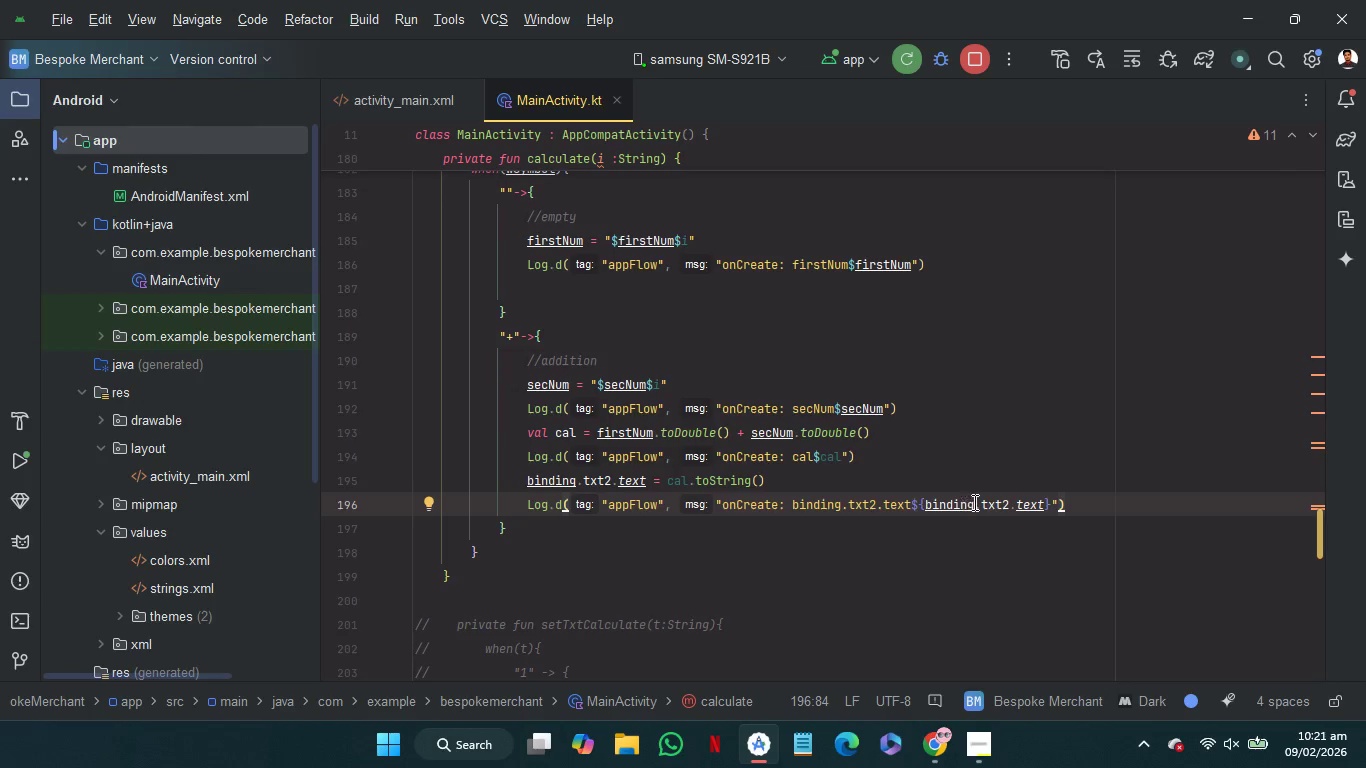 
left_click([974, 477])
 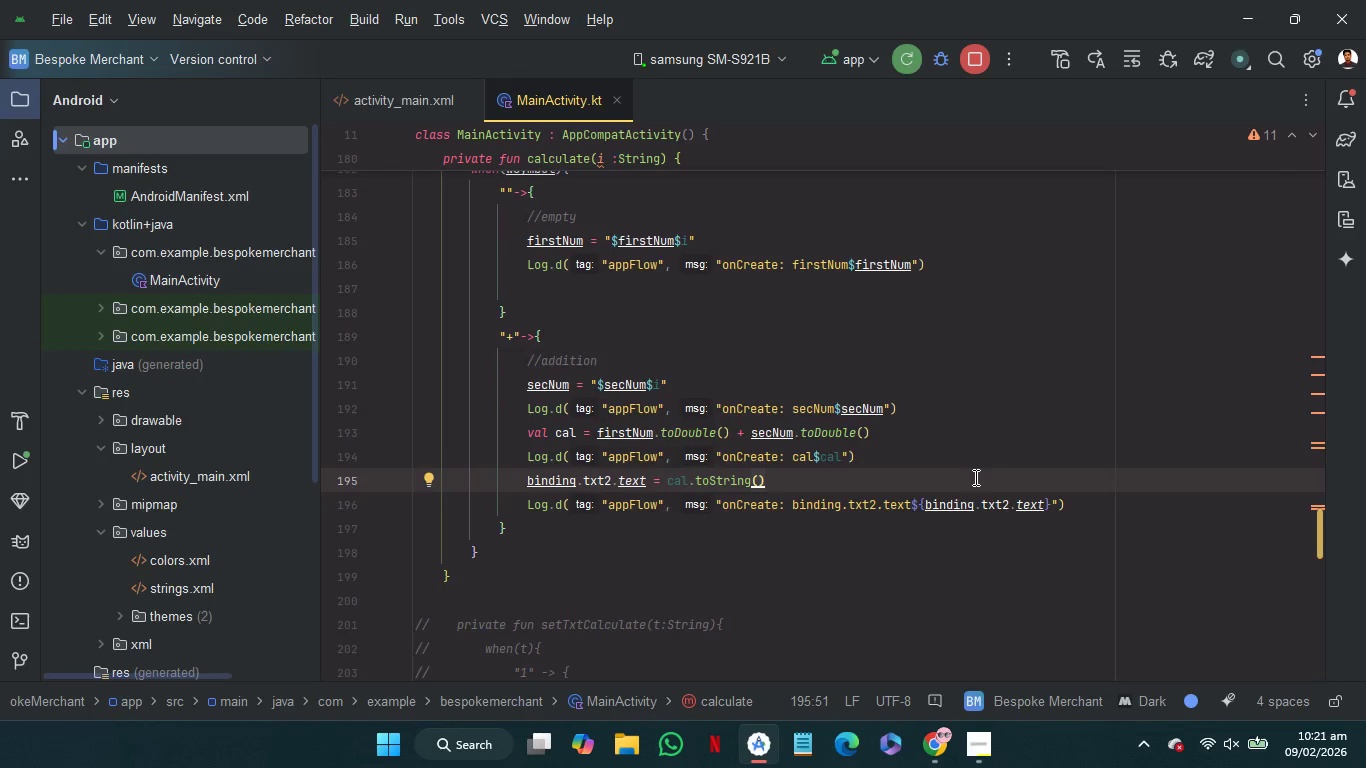 
wait(8.7)
 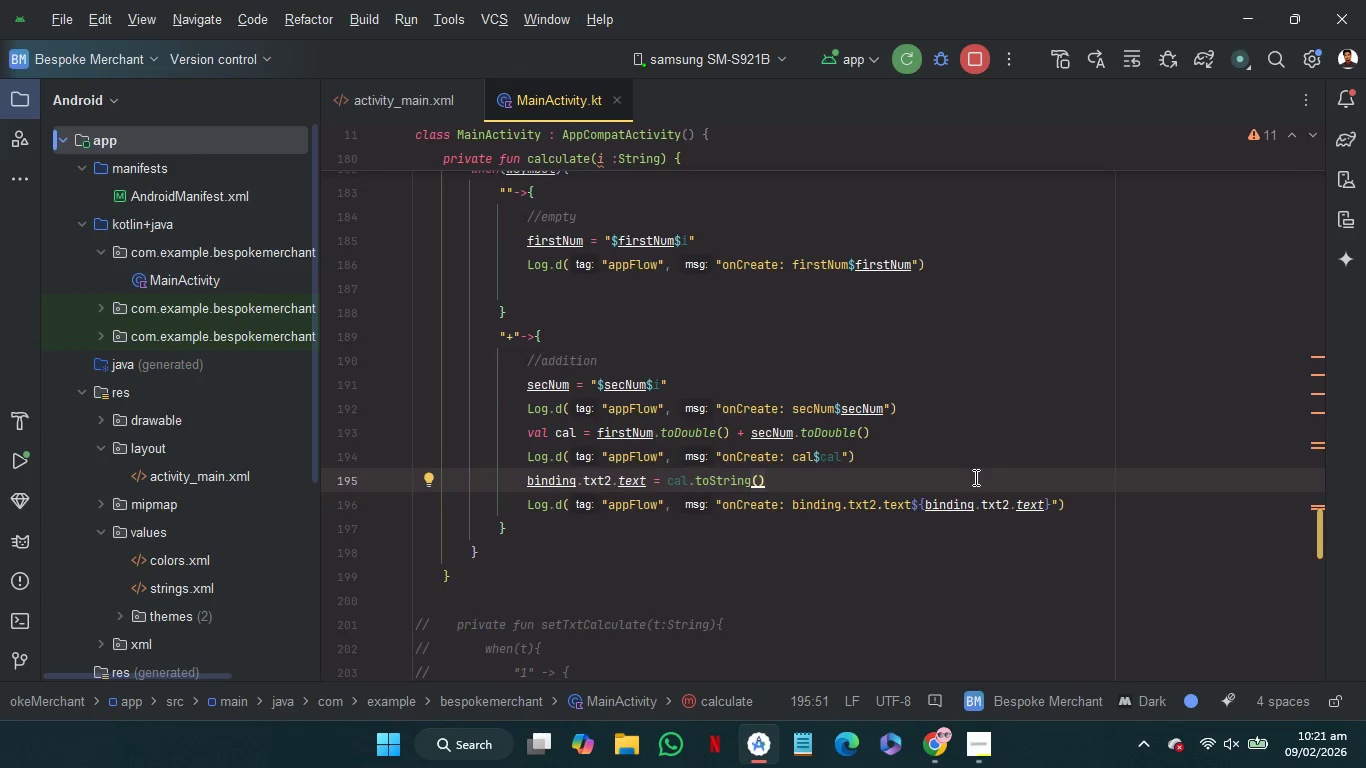 
left_click([900, 68])
 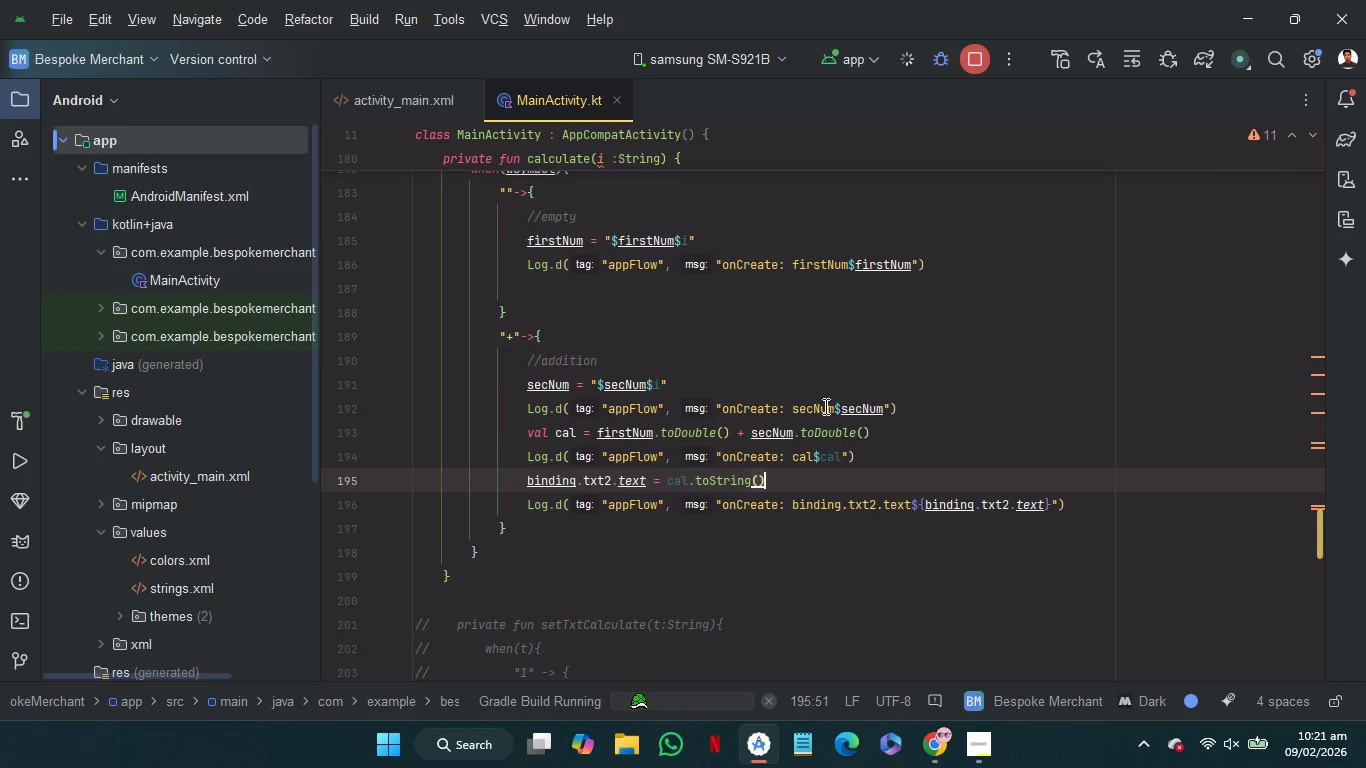 
scroll: coordinate [824, 406], scroll_direction: up, amount: 39.0
 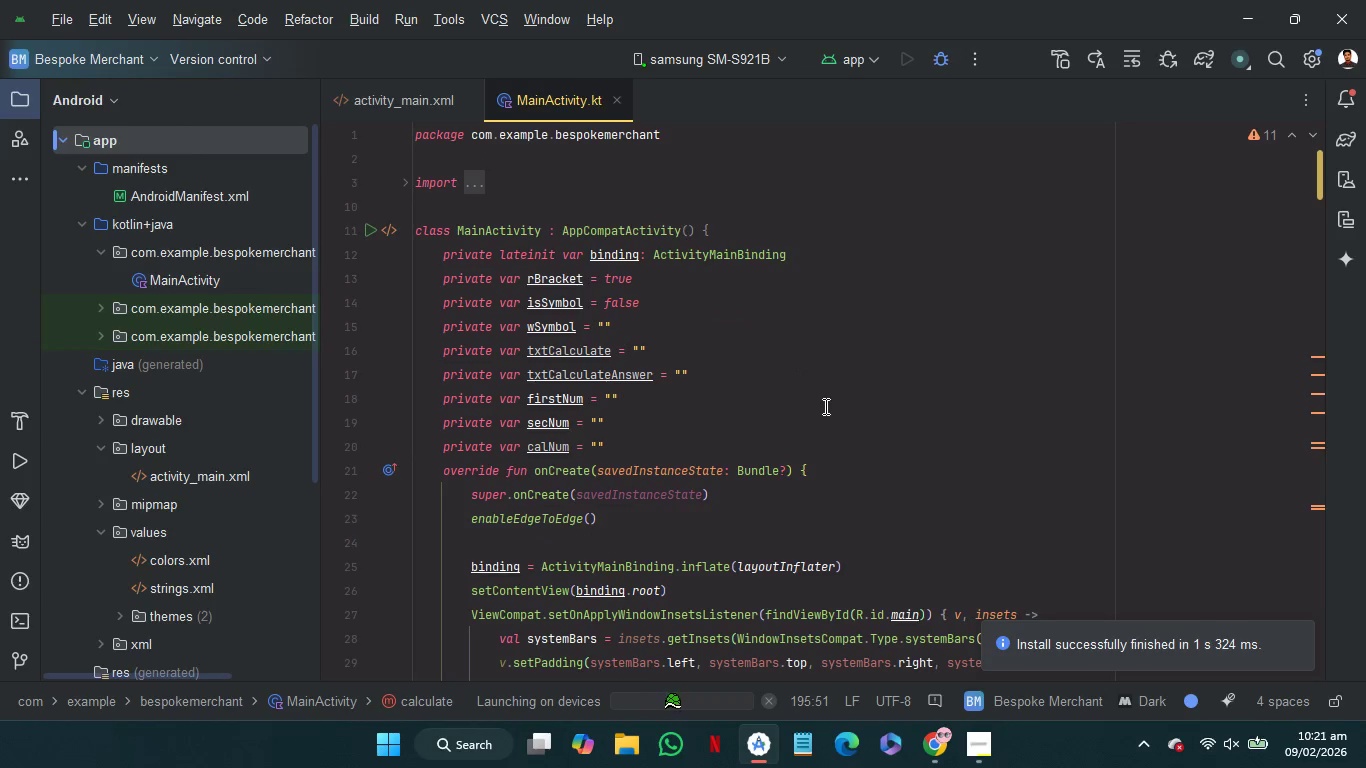 
scroll: coordinate [824, 406], scroll_direction: down, amount: 4.0
 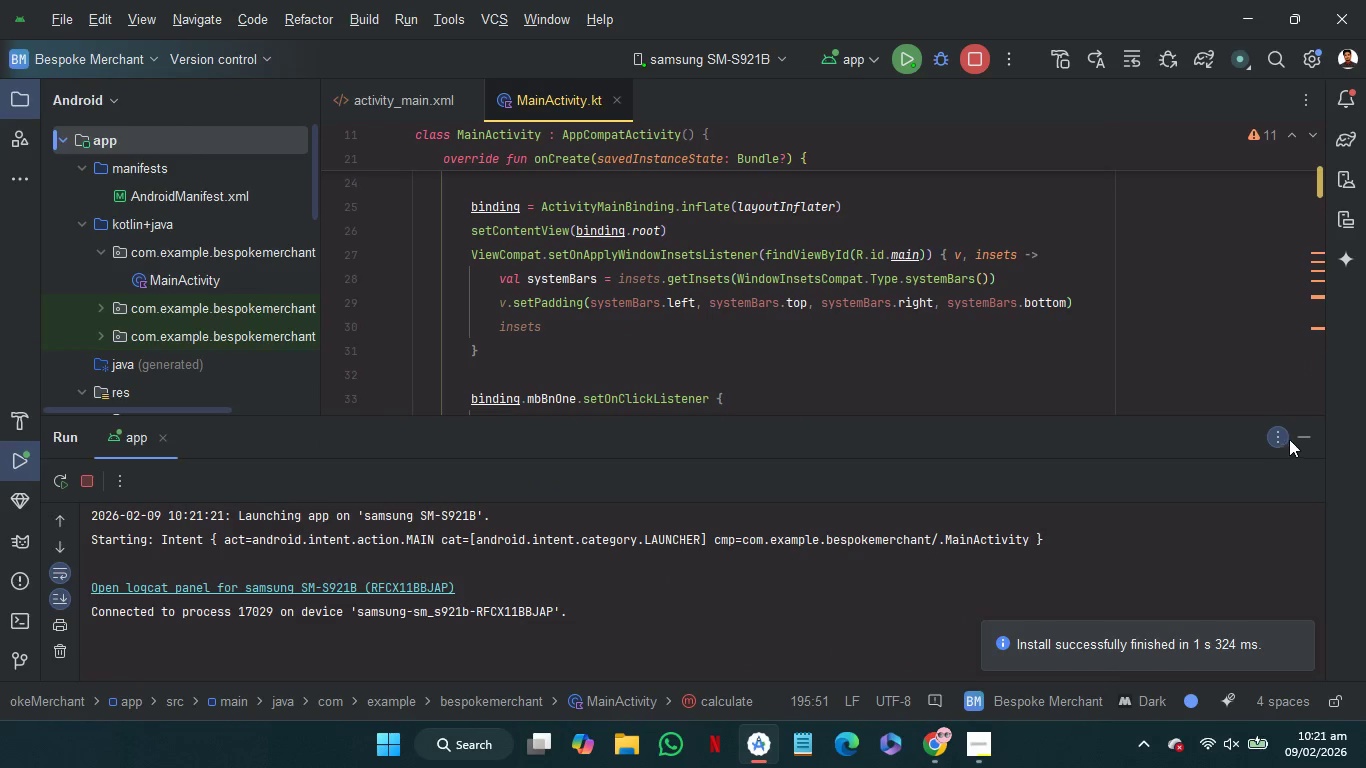 
left_click([1294, 437])
 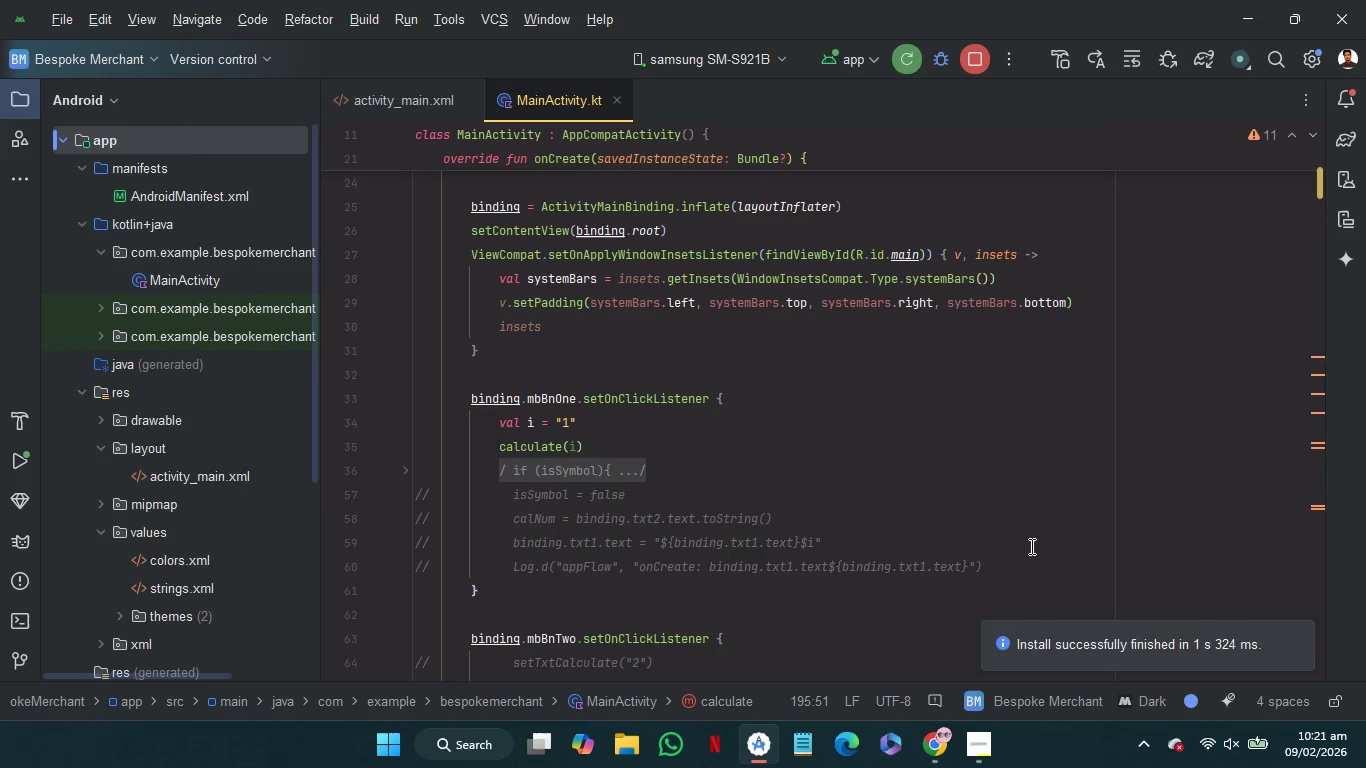 
scroll: coordinate [858, 552], scroll_direction: down, amount: 27.0
 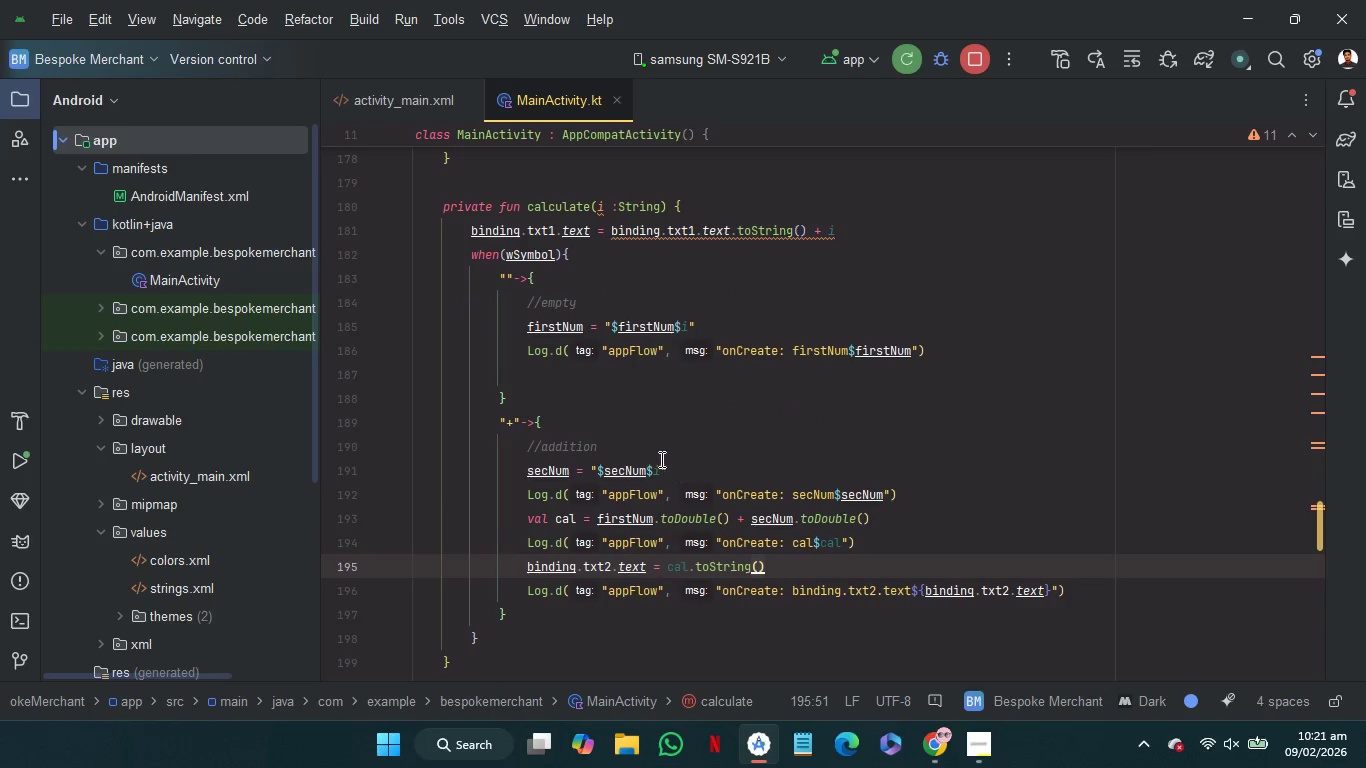 
wait(6.79)
 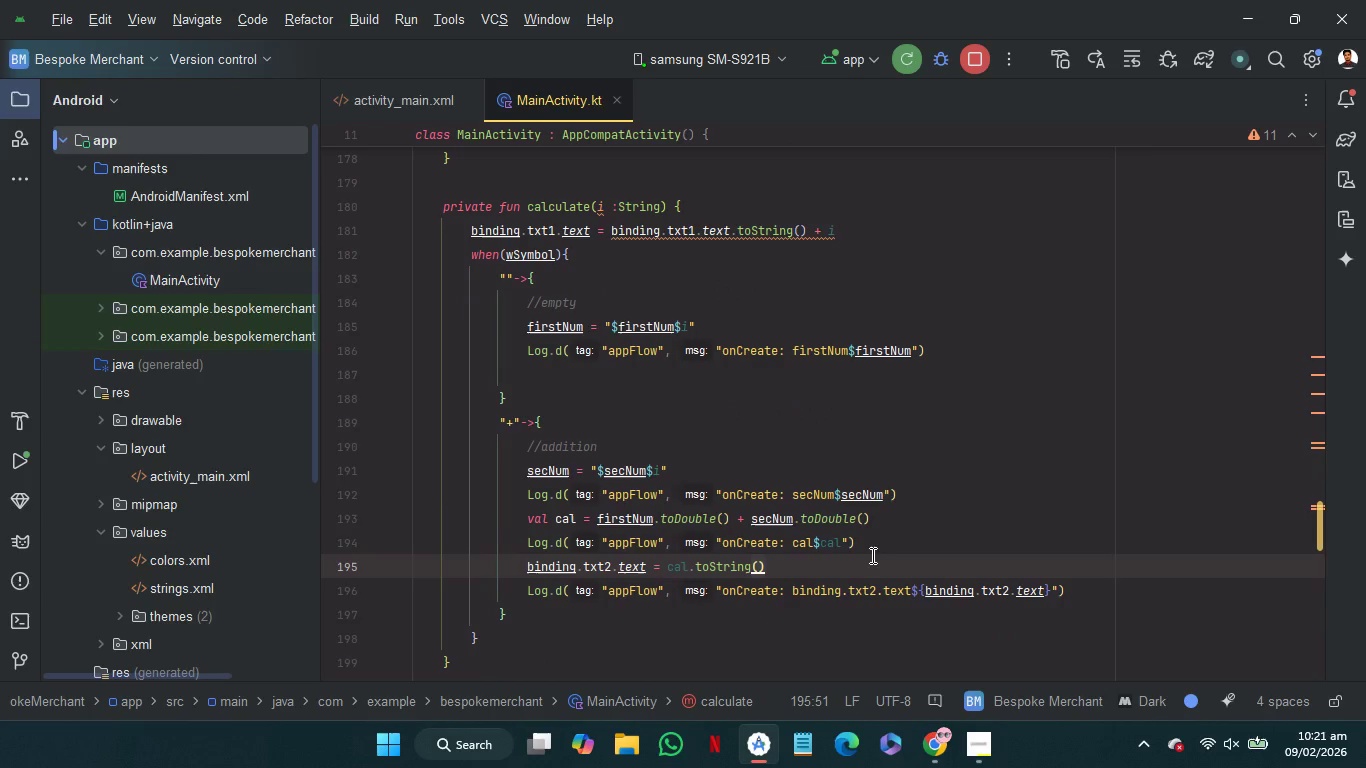 
left_click([658, 447])
 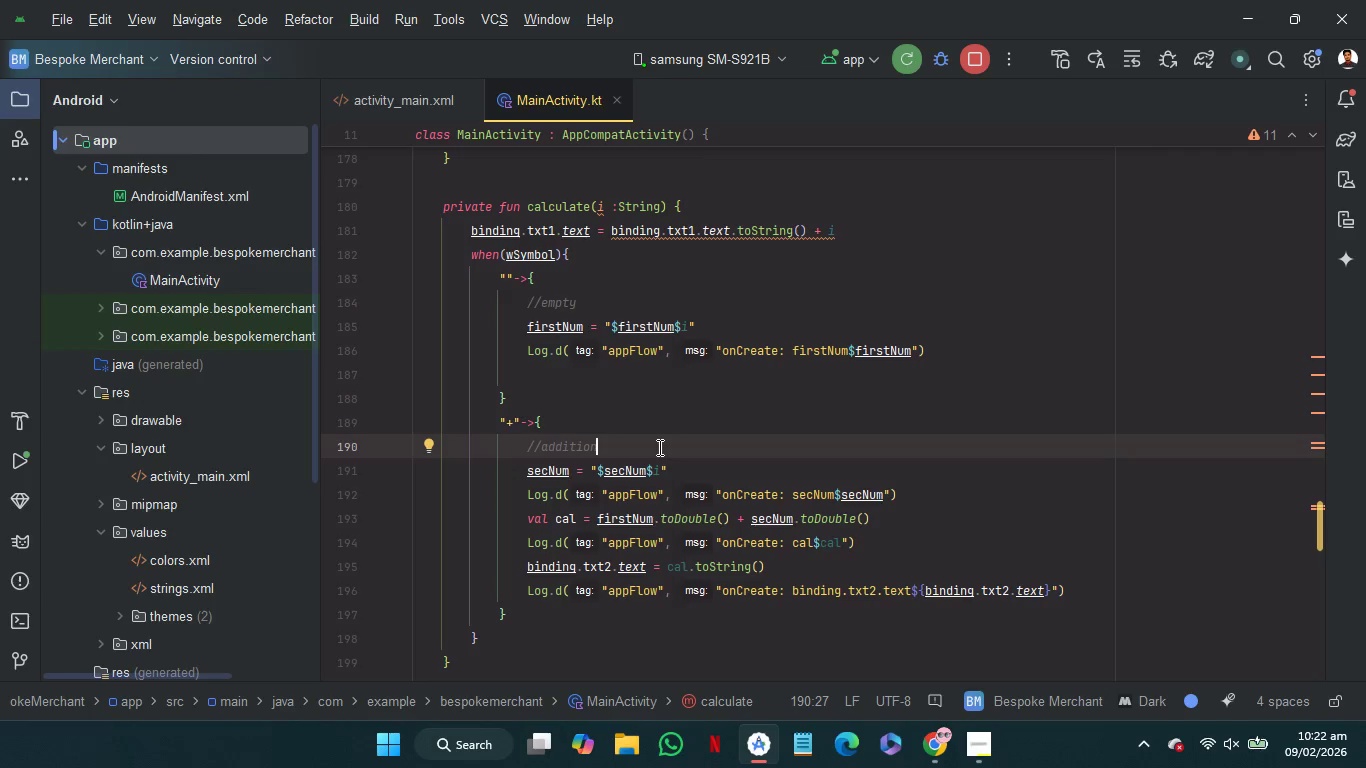 
wait(60.28)
 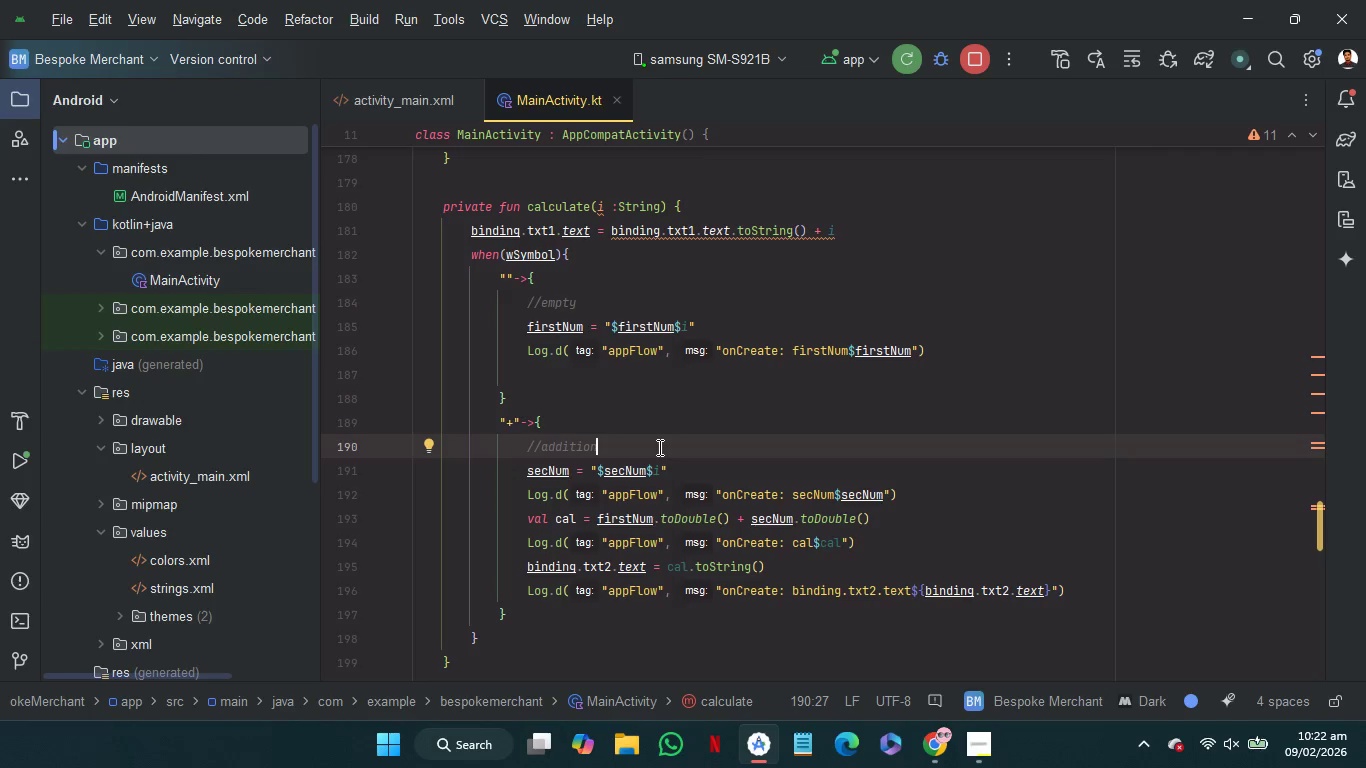 
left_click([550, 569])
 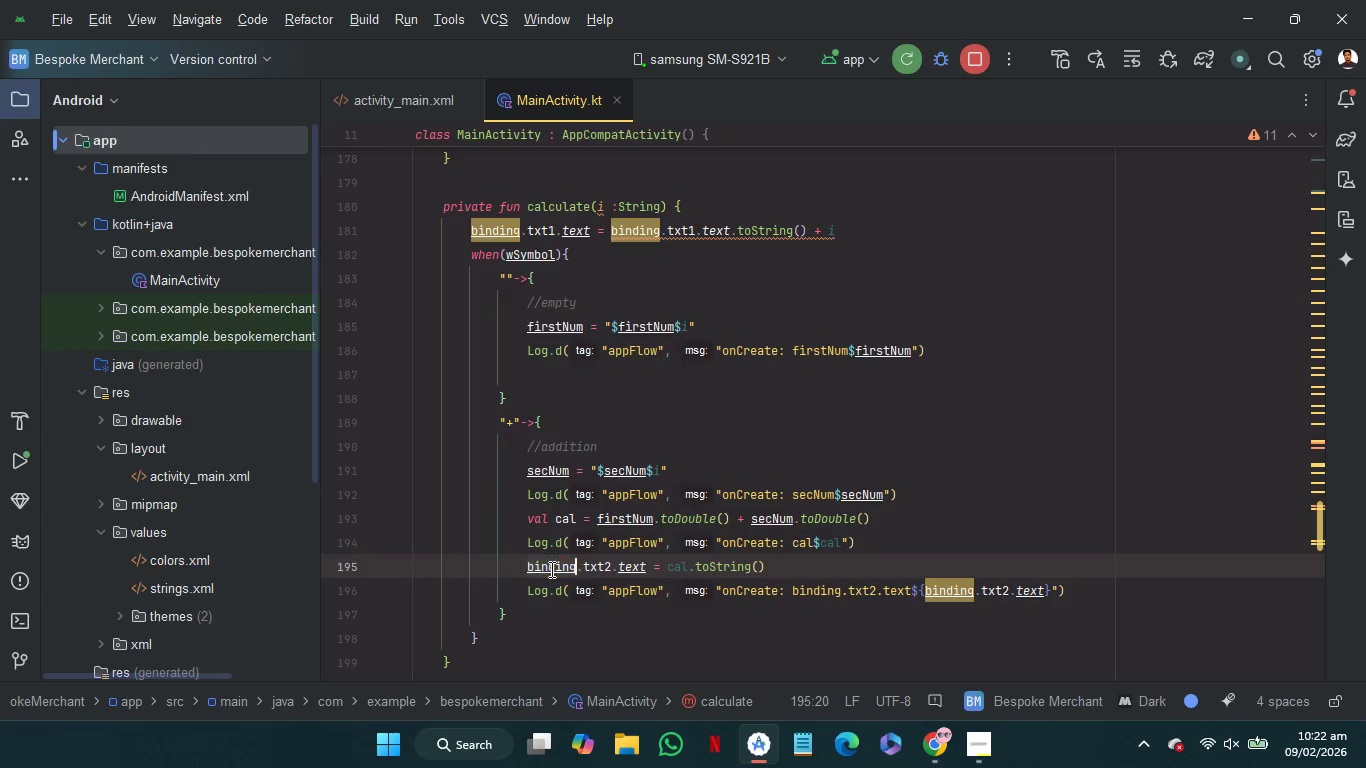 
left_click_drag(start_coordinate=[550, 569], to_coordinate=[618, 570])
 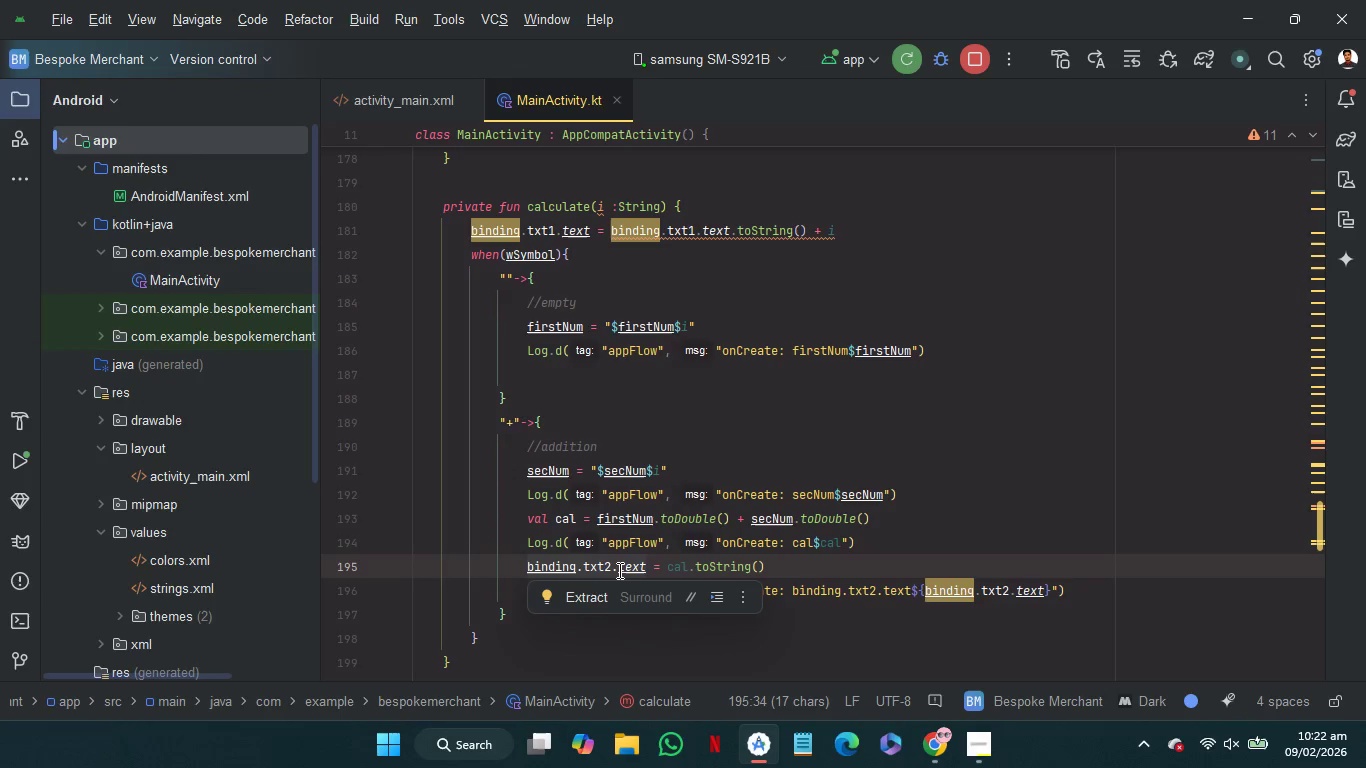 
key(Control+C)
 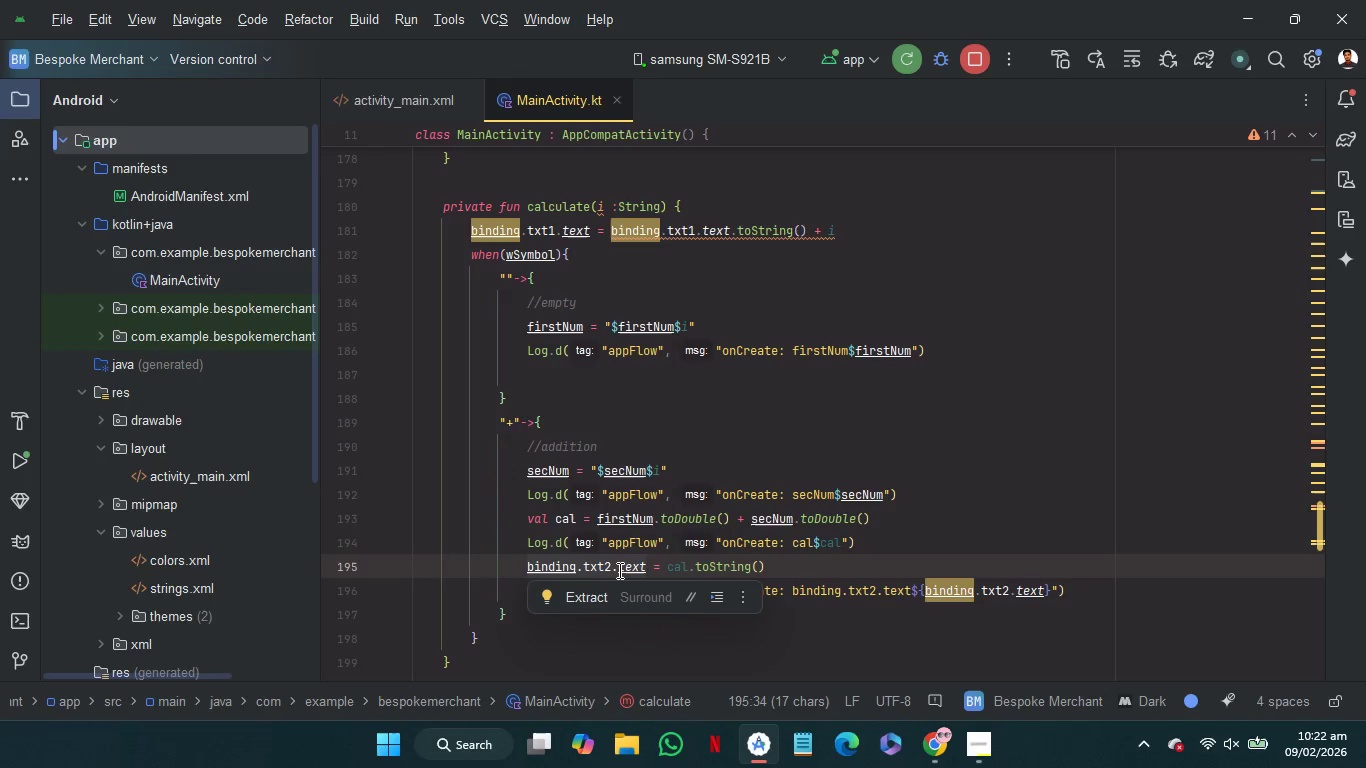 
key(Control+C)
 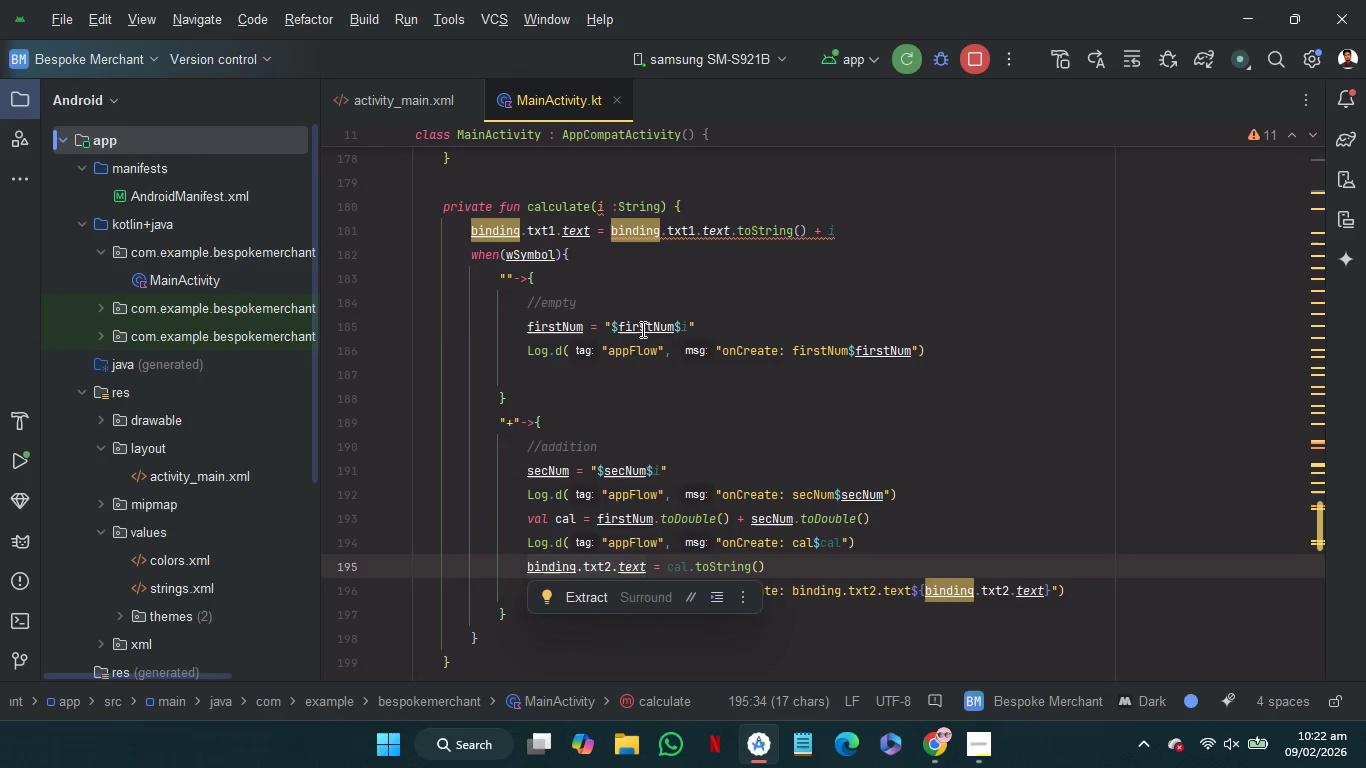 
double_click([641, 329])
 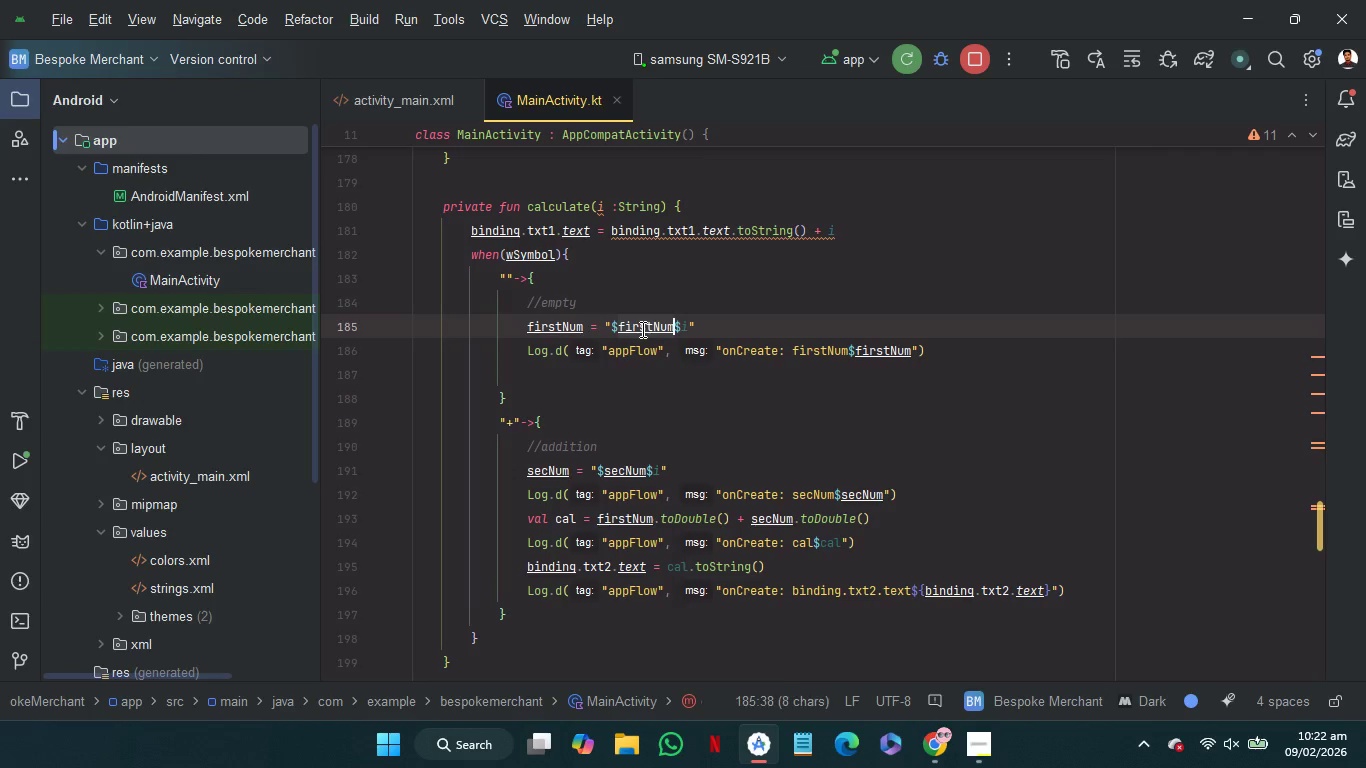 
key(Control+V)
 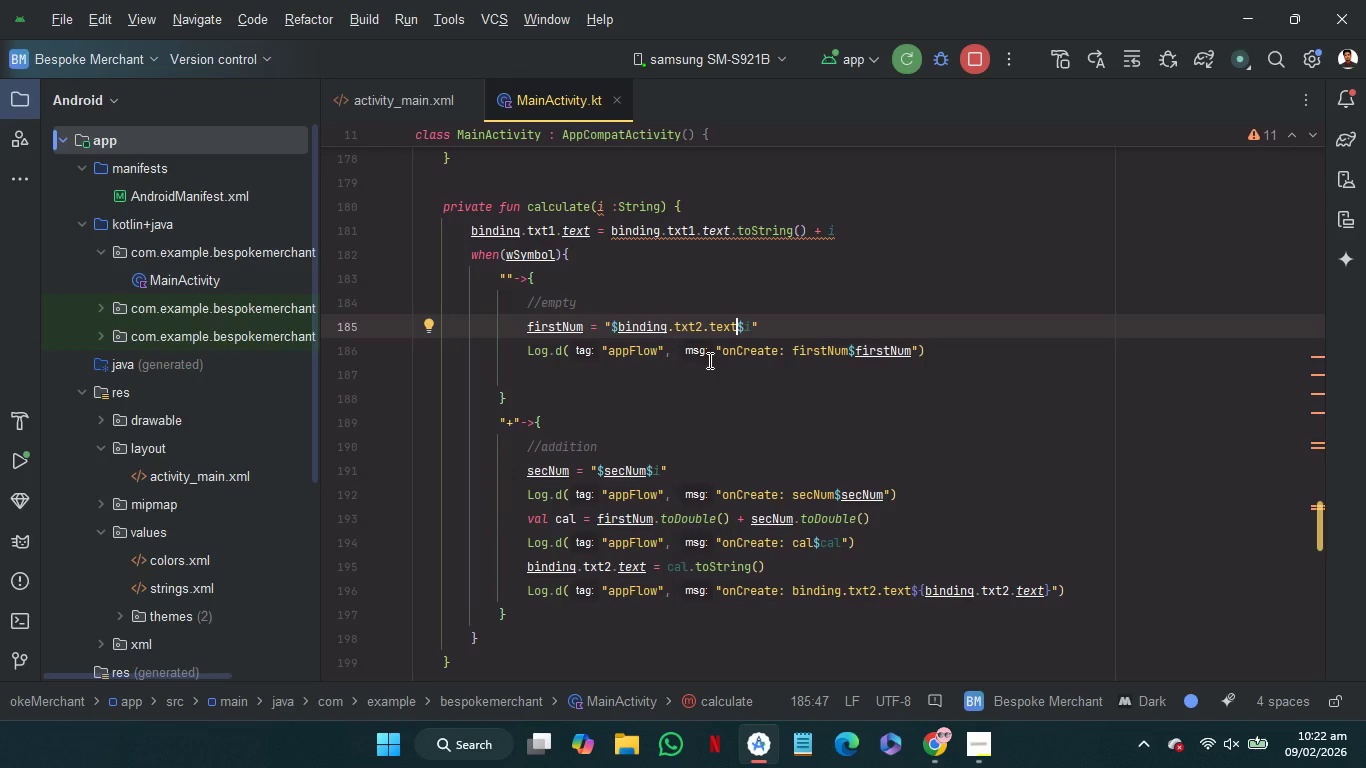 
key(Control+Shift+ArrowLeft)
 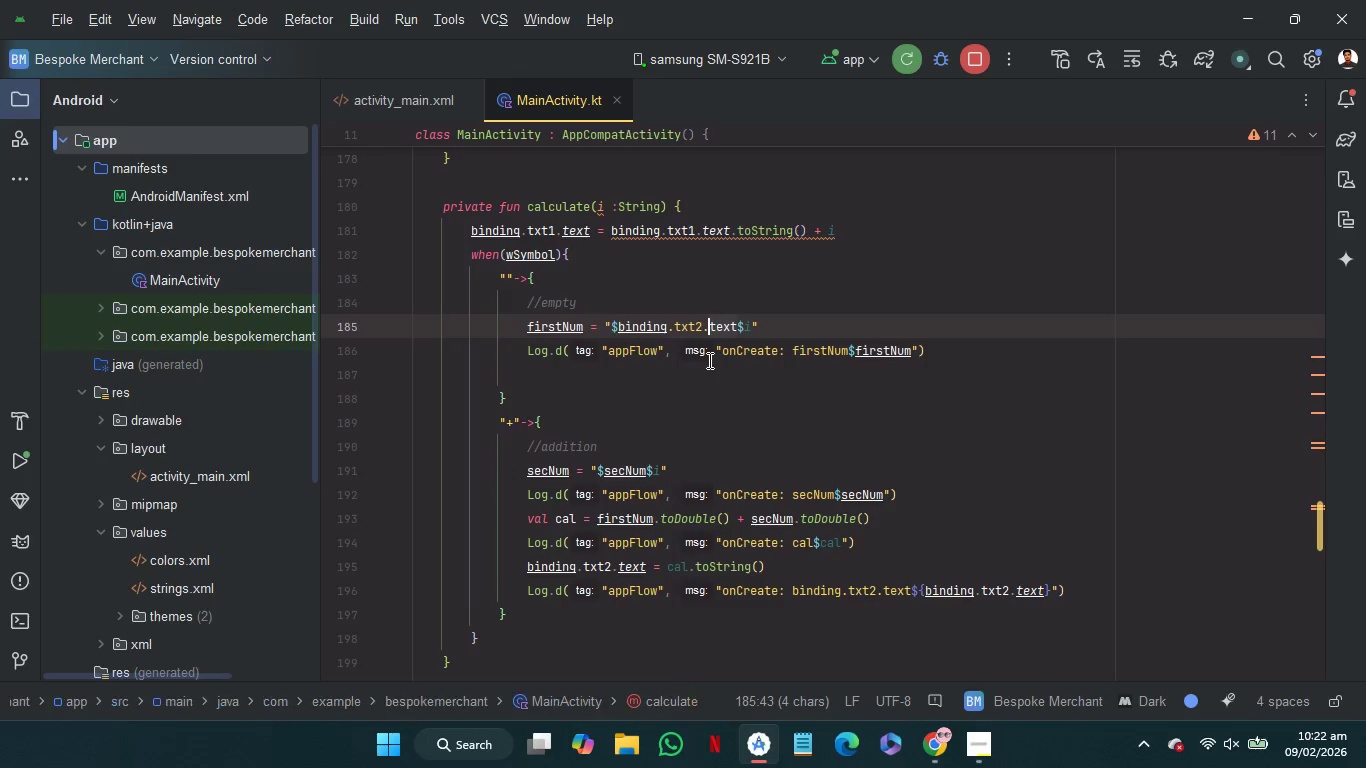 
key(Control+Shift+ArrowLeft)
 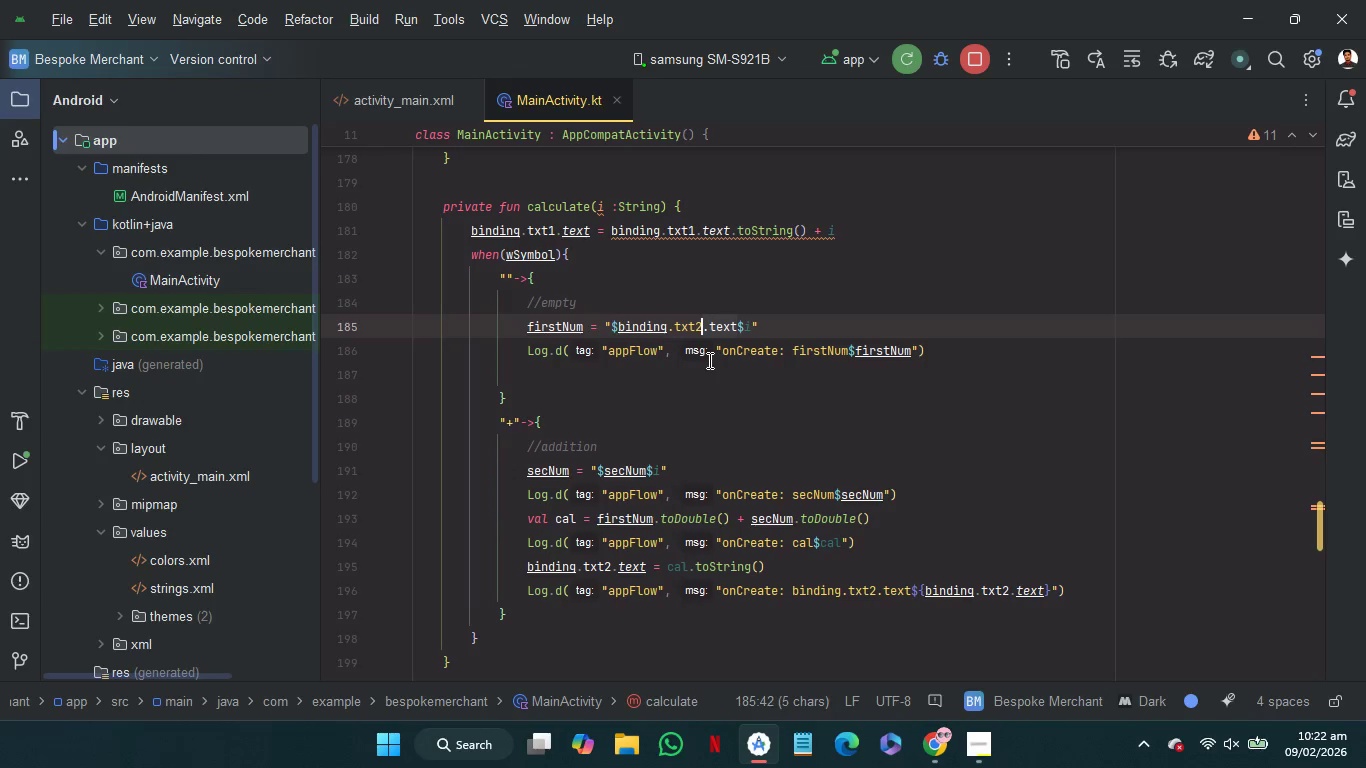 
key(Control+Shift+ArrowLeft)
 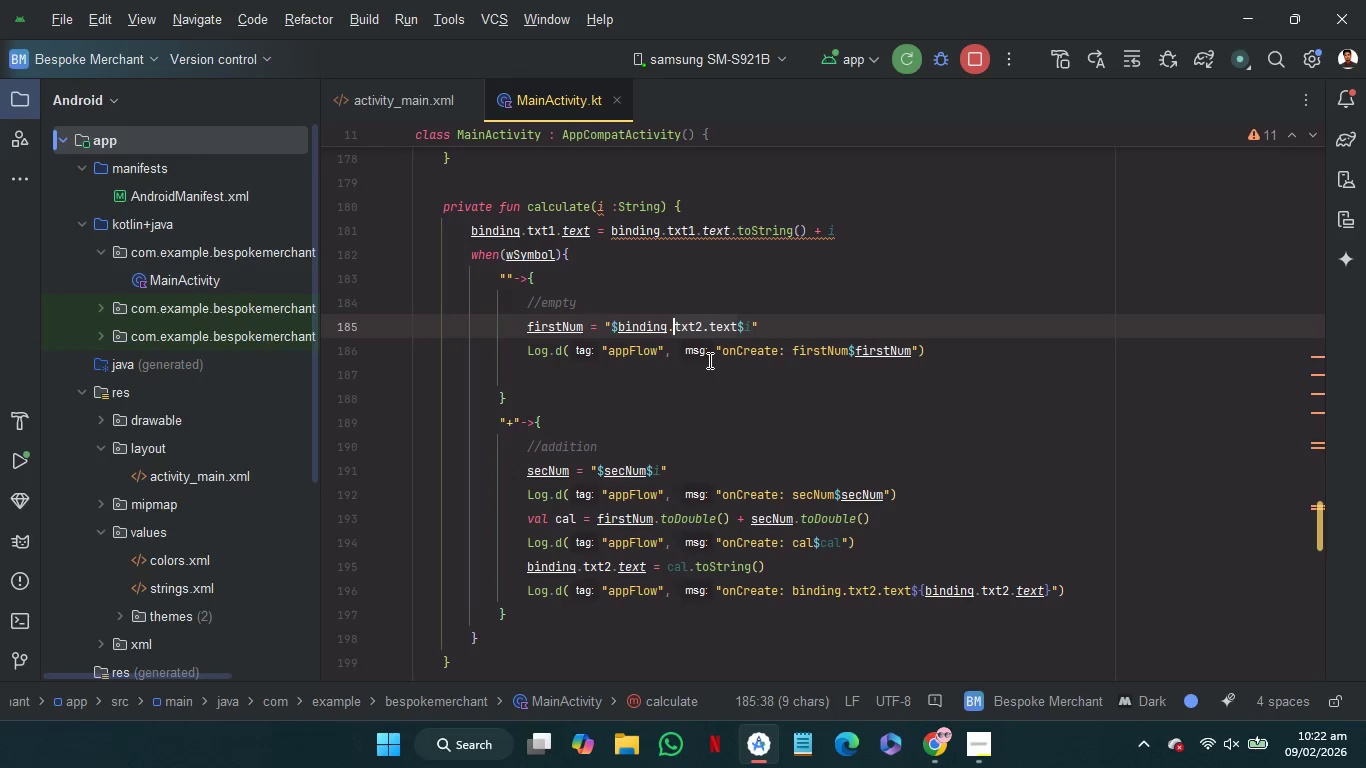 
key(Control+Shift+ArrowLeft)
 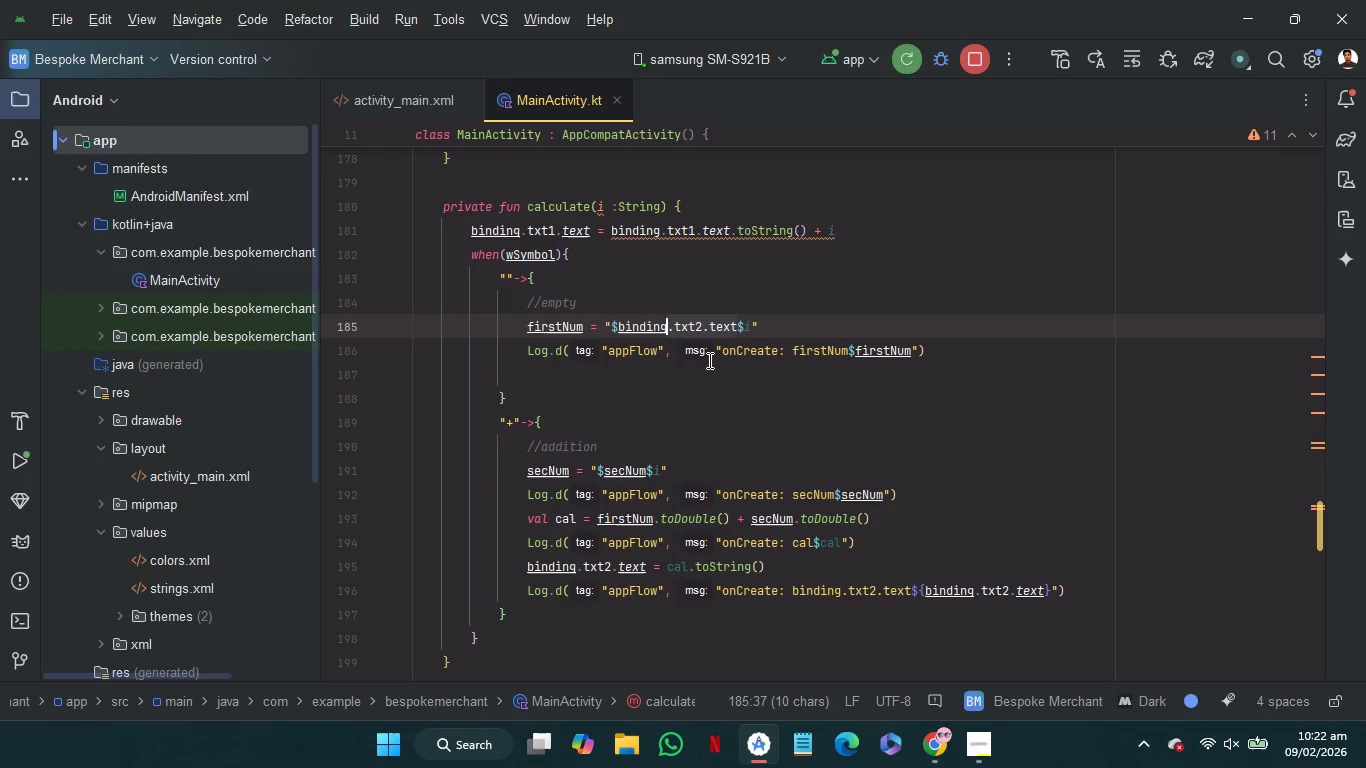 
key(Control+Shift+ArrowLeft)
 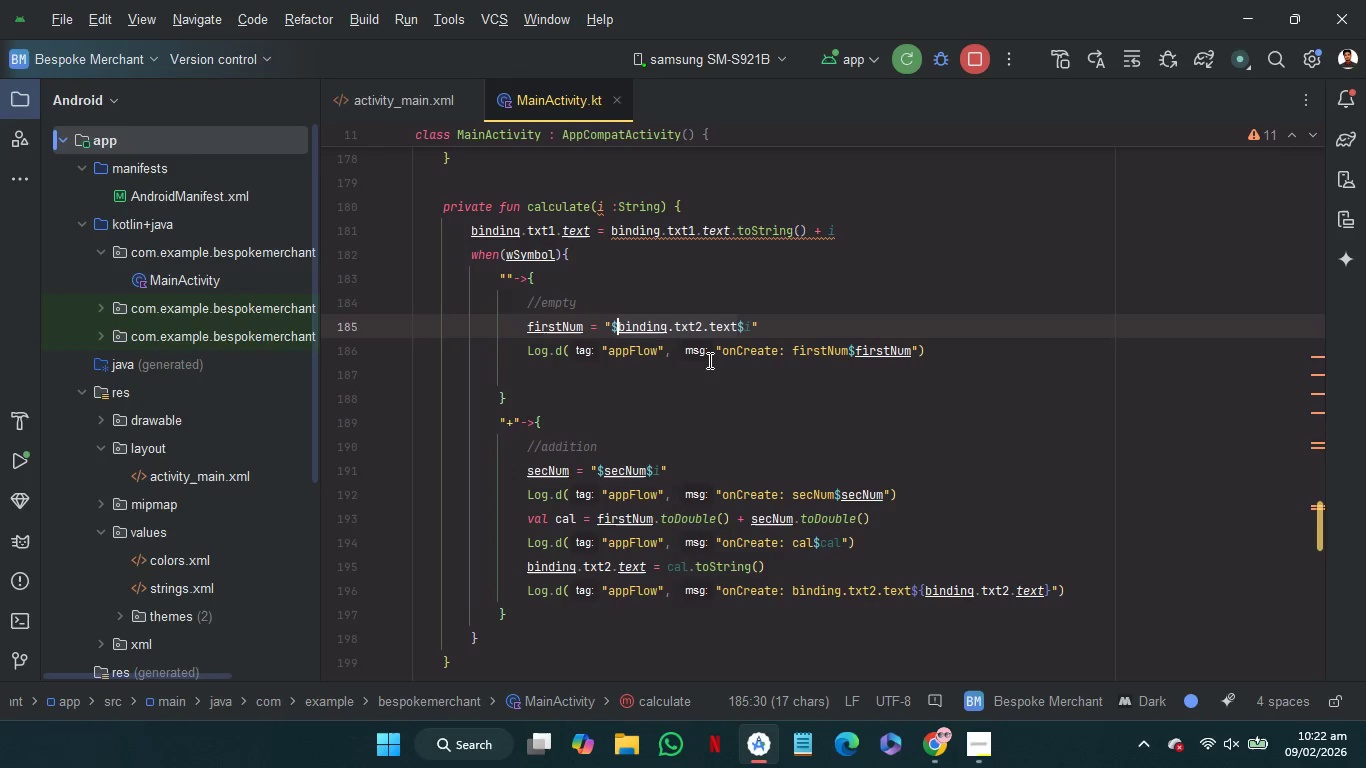 
key(Shift+BracketLeft)
 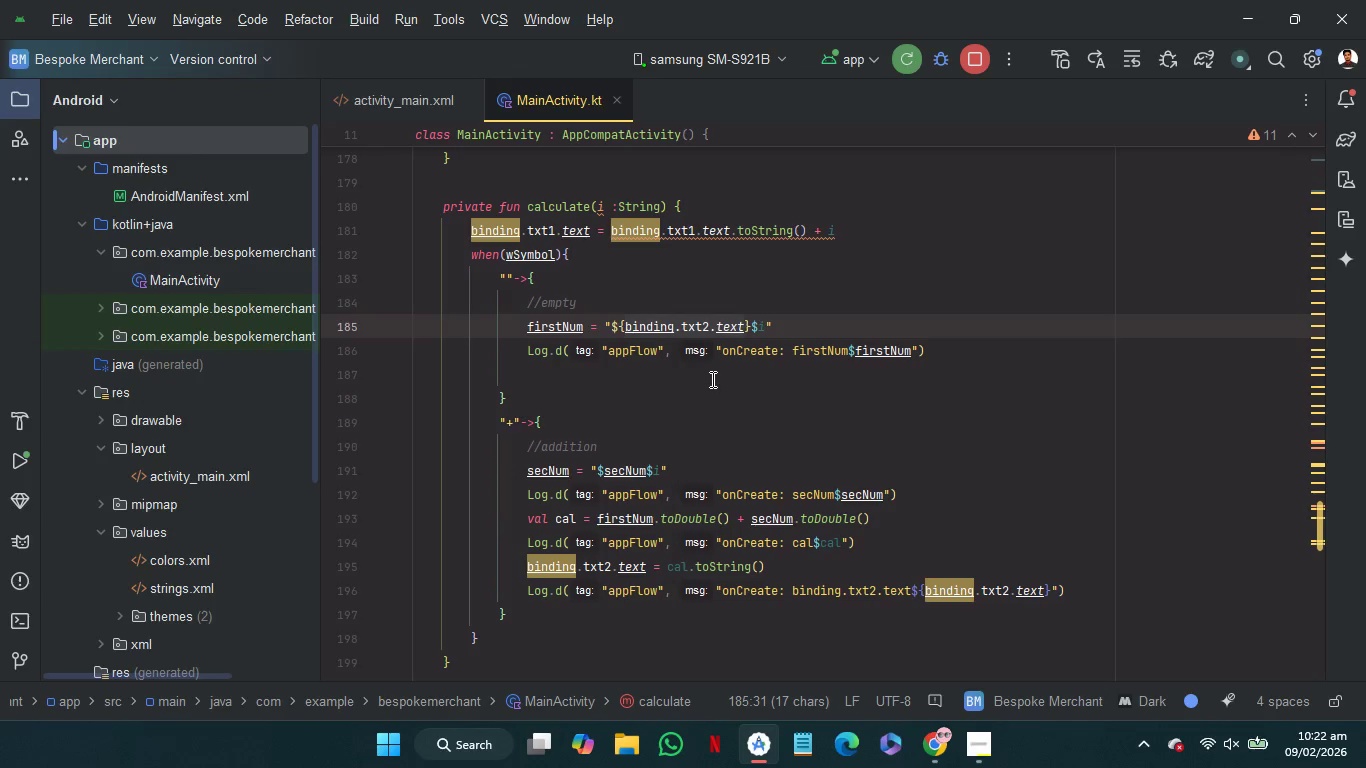 
left_click([710, 384])
 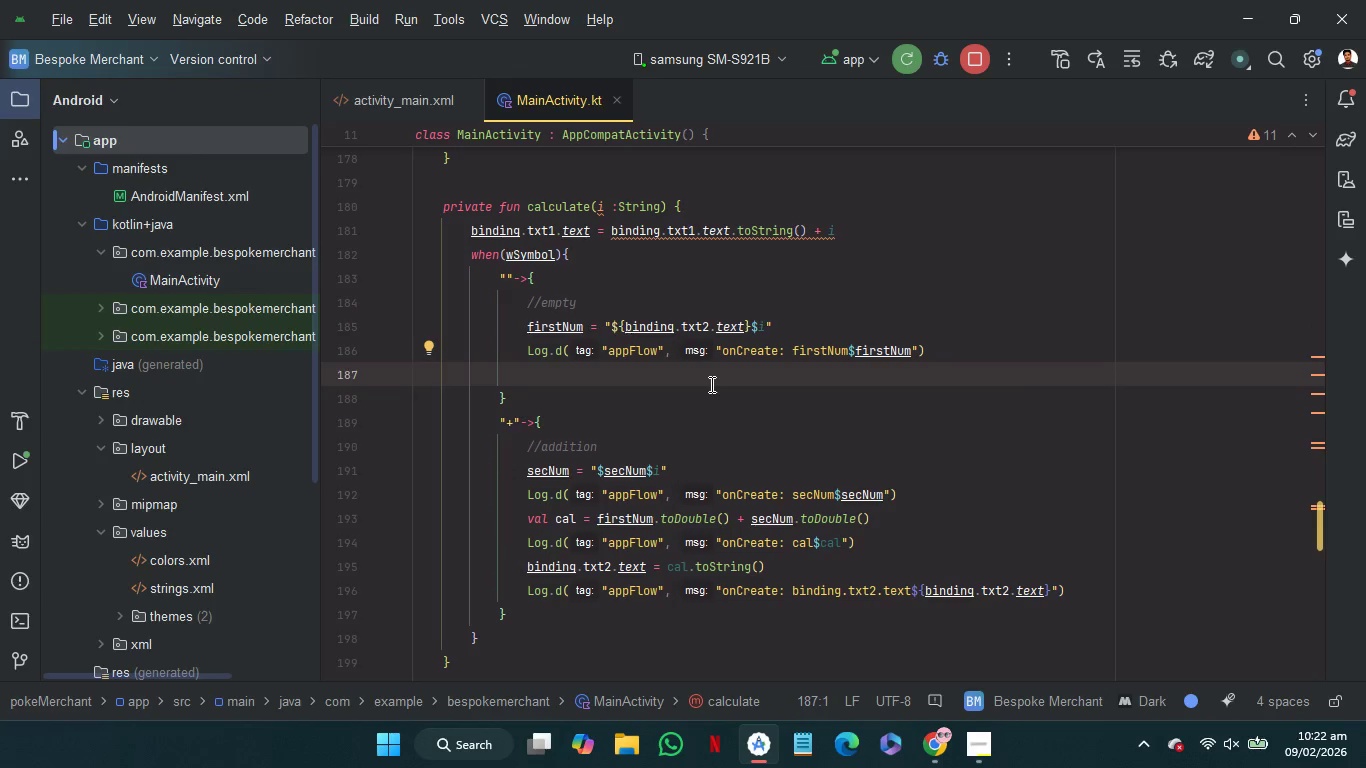 
key(Backspace)
 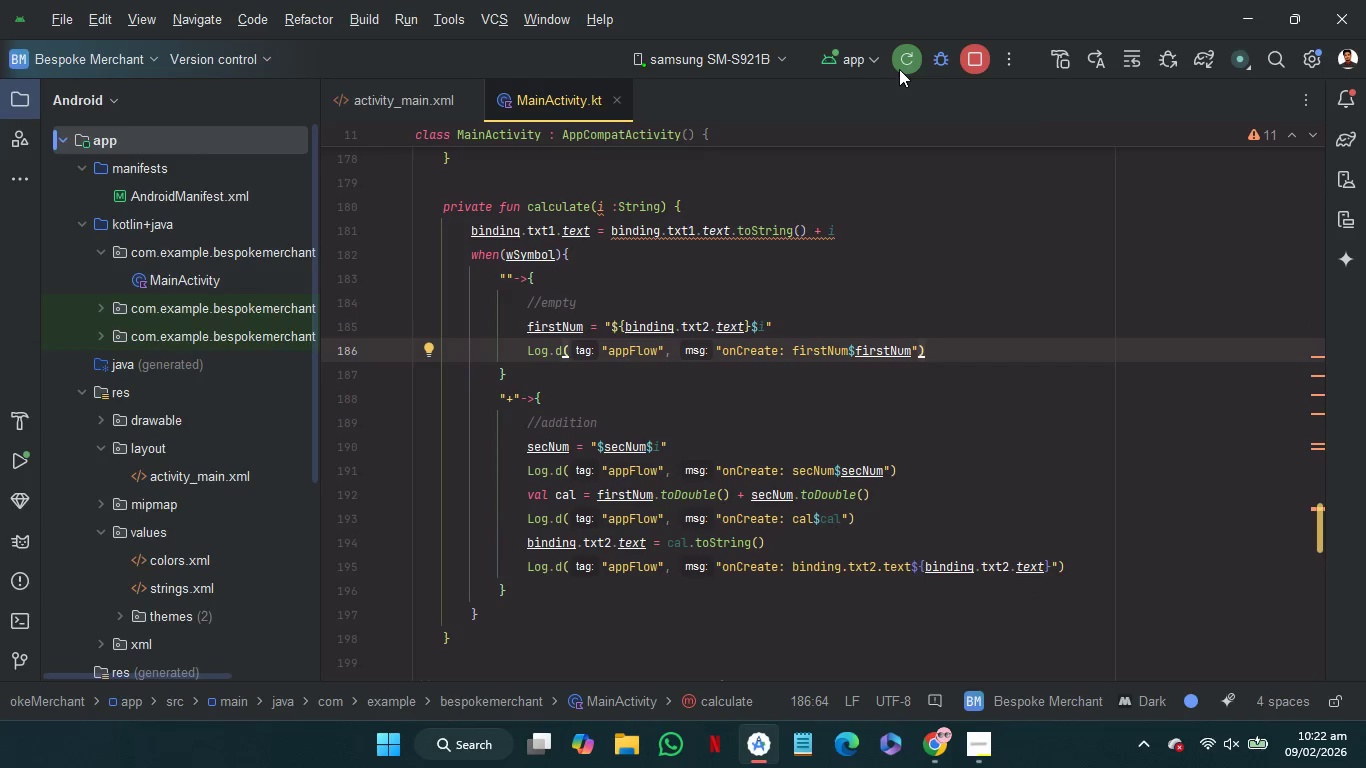 
left_click([899, 69])
 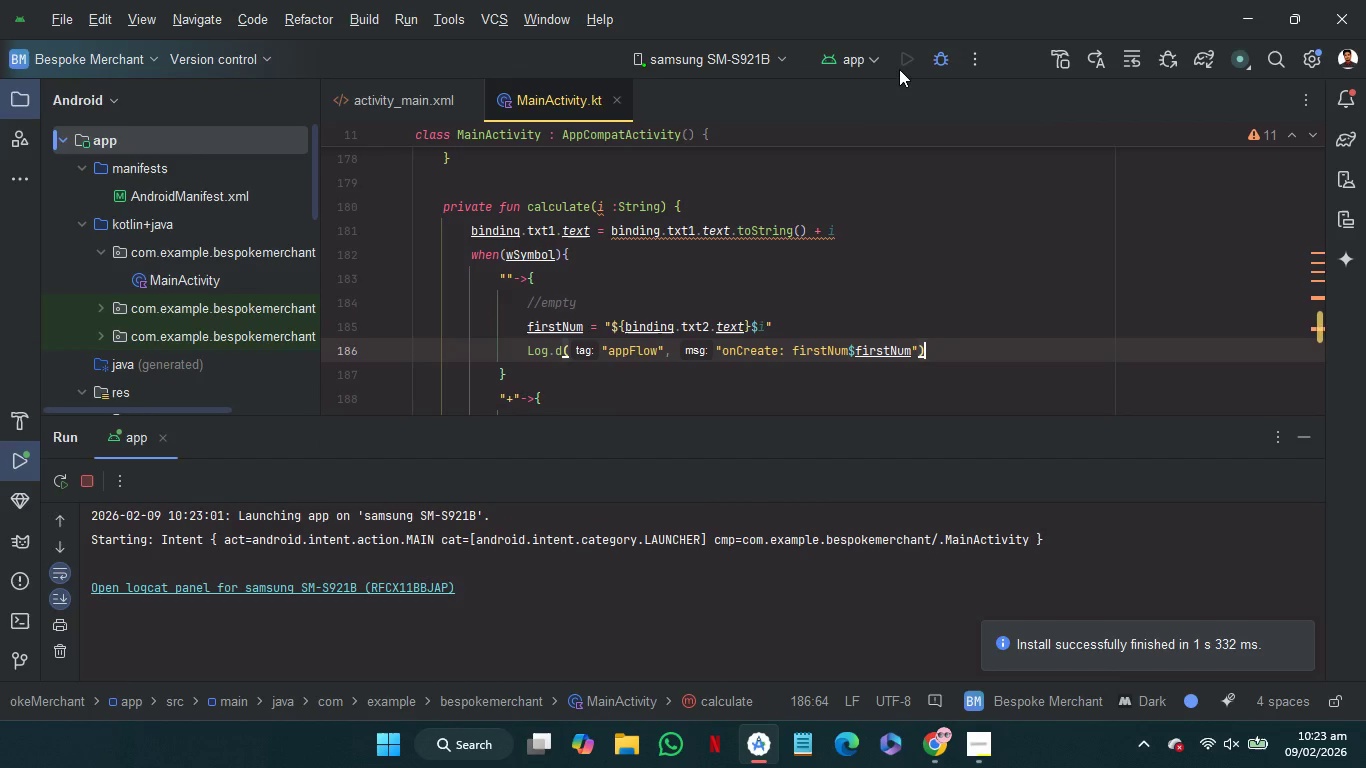 
wait(11.91)
 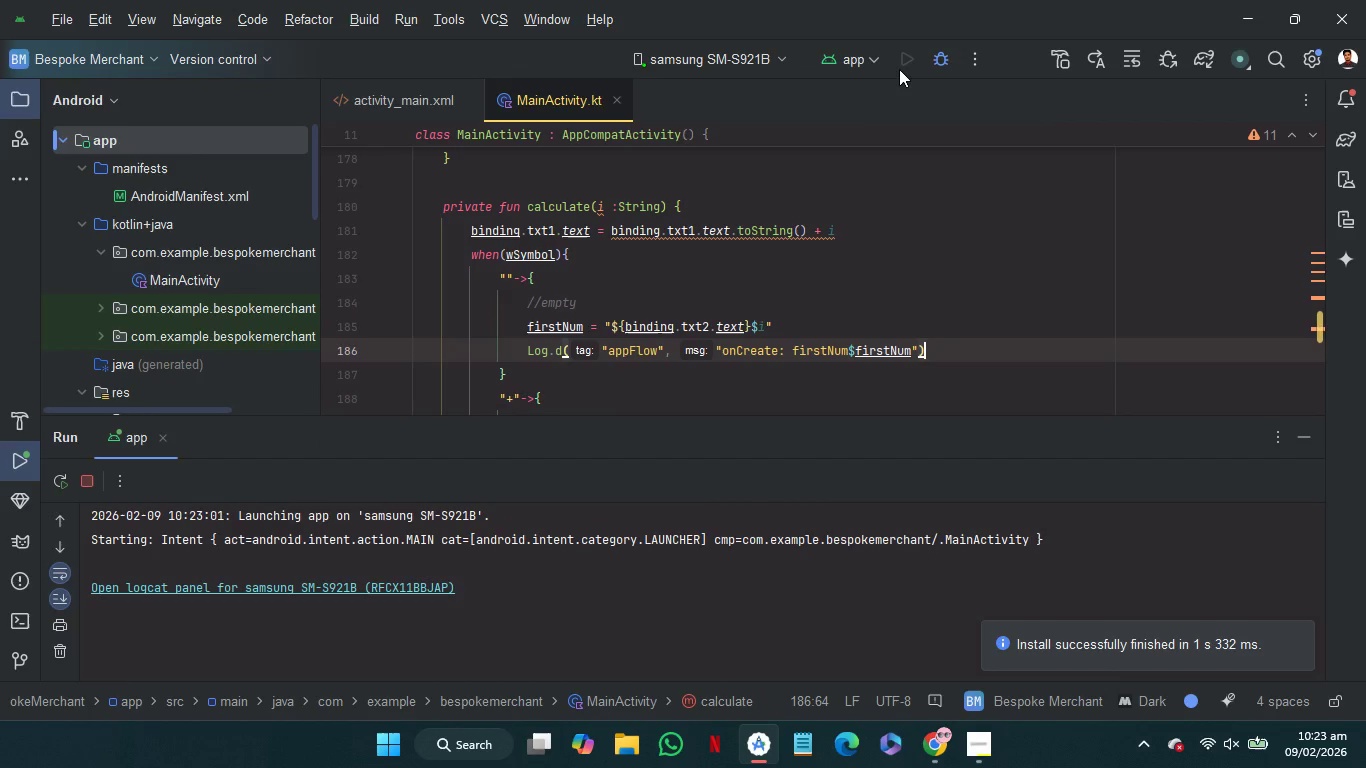 
left_click([1292, 441])
 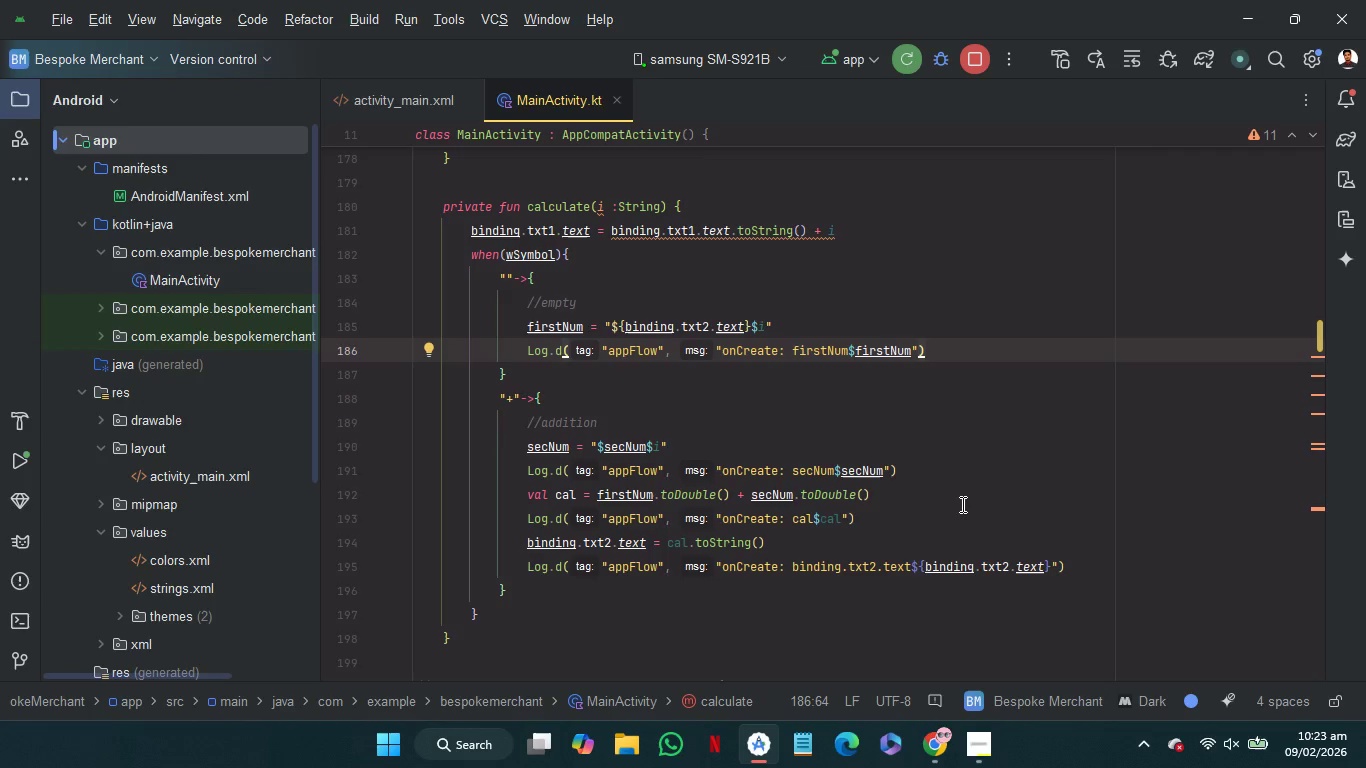 
wait(24.19)
 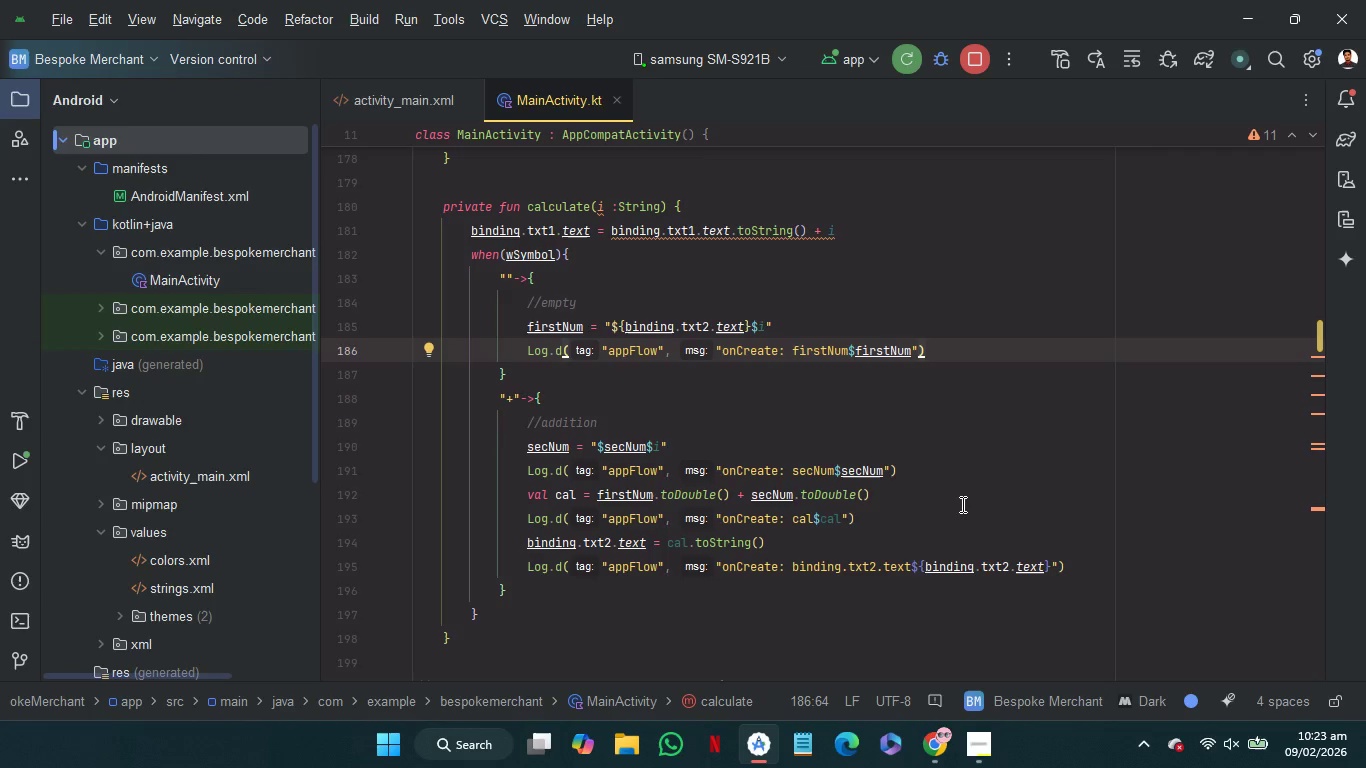 
scroll: coordinate [961, 504], scroll_direction: up, amount: 26.0
 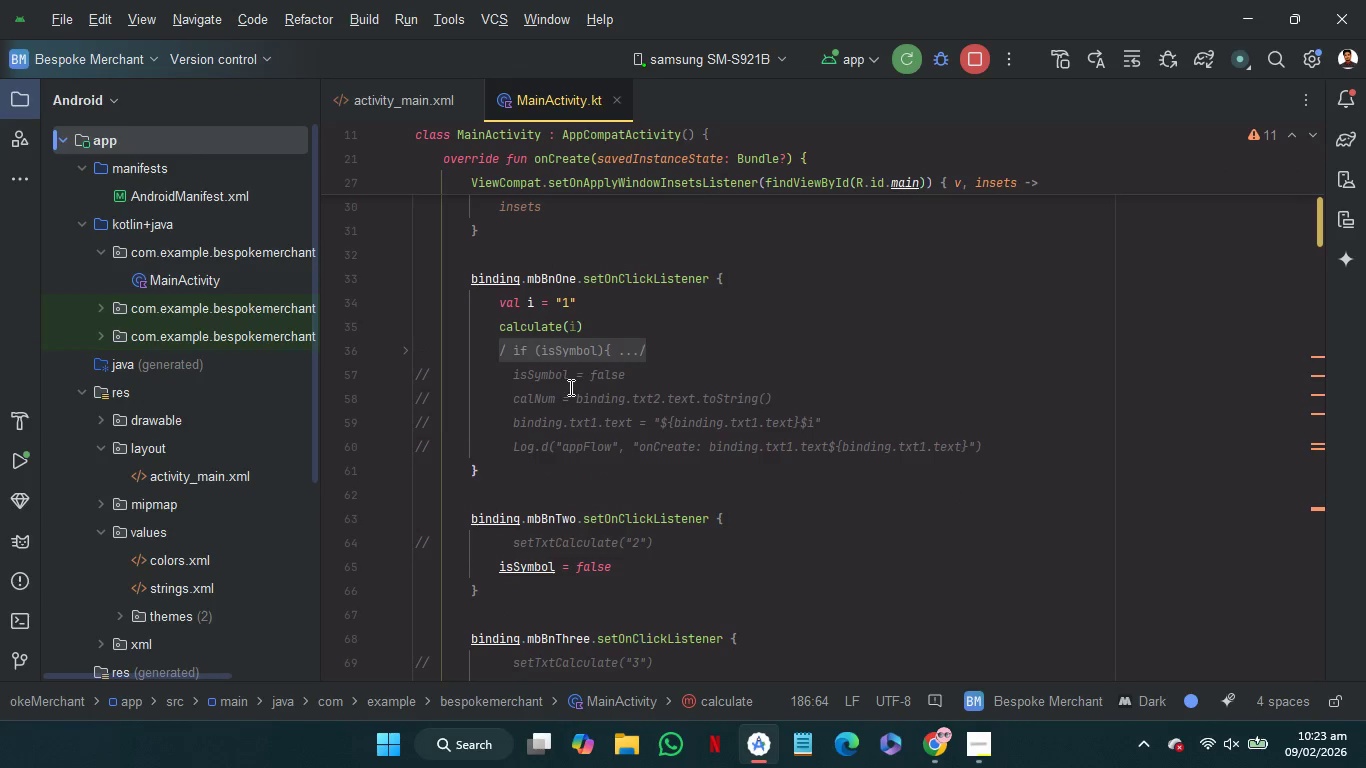 
left_click([569, 380])
 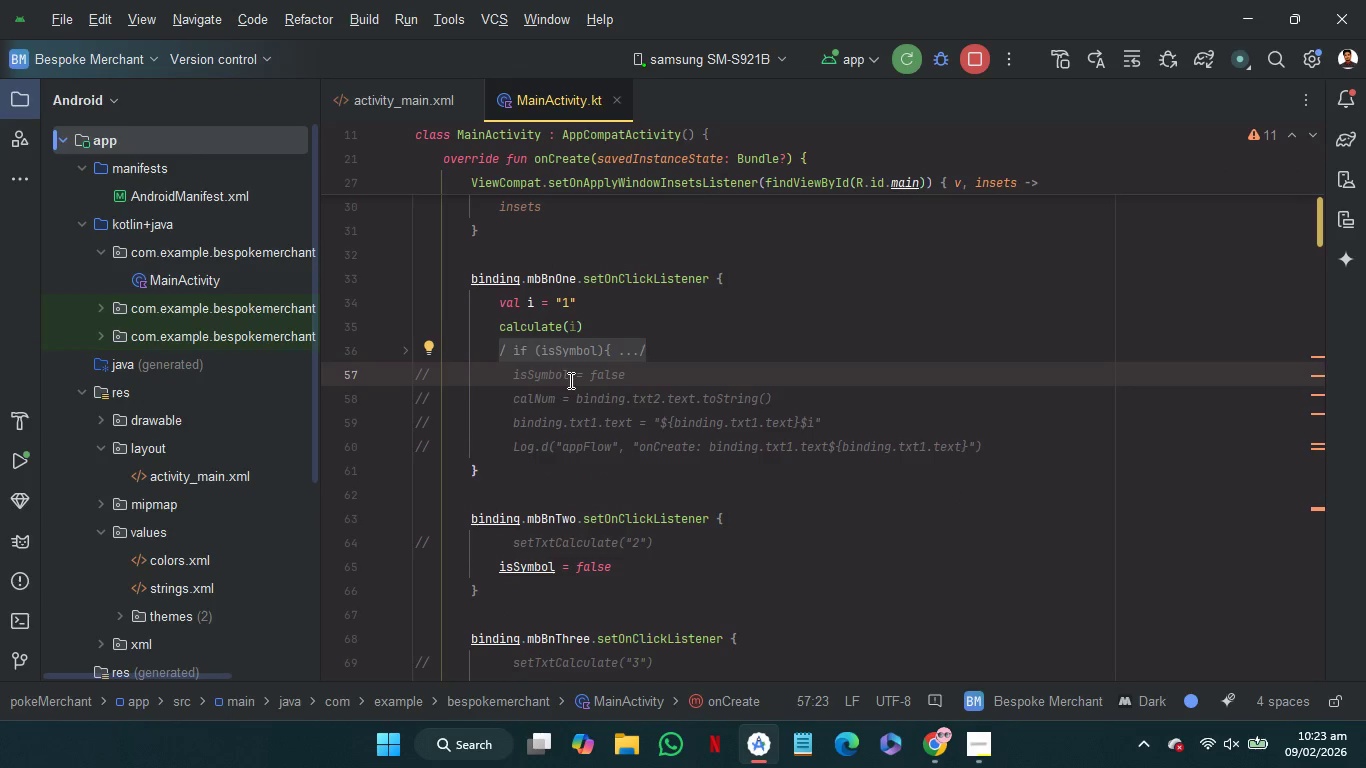 
key(Control+ControlRight)
 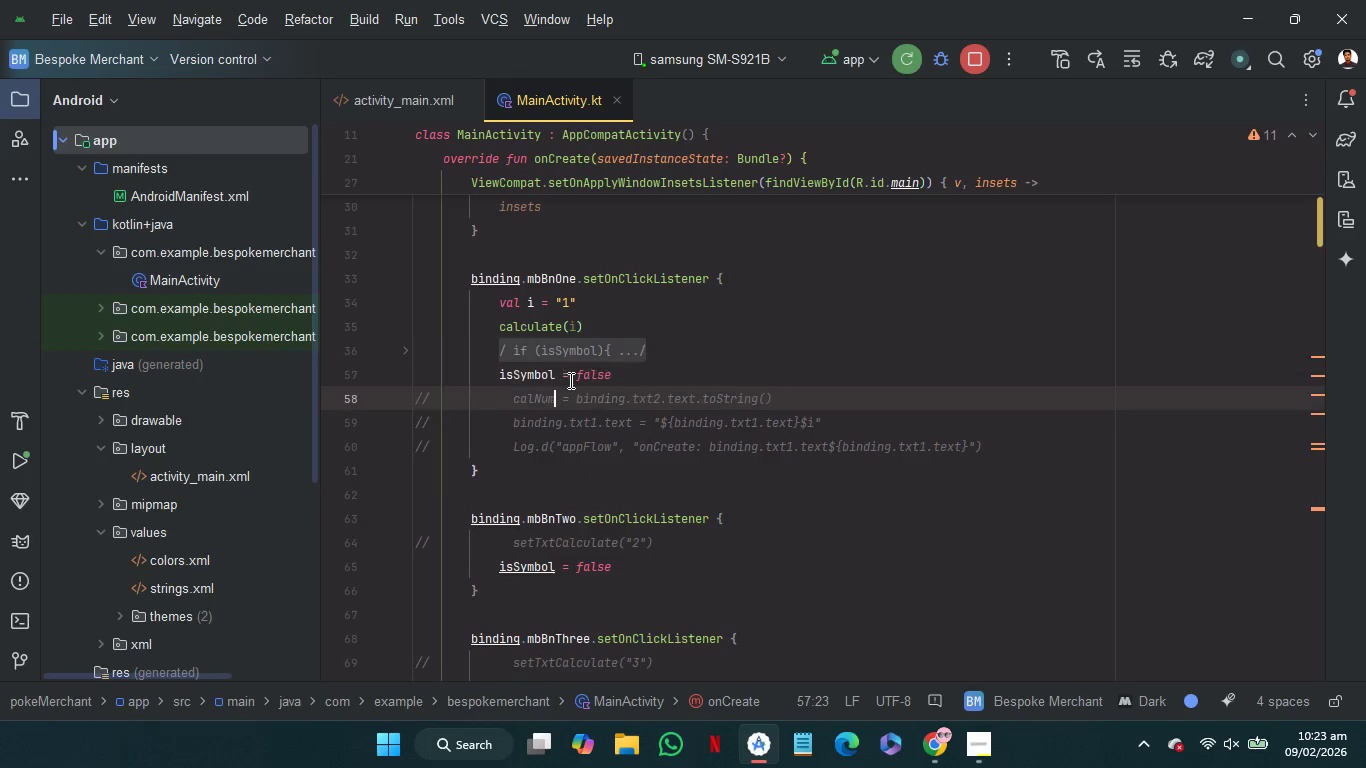 
key(Control+Slash)
 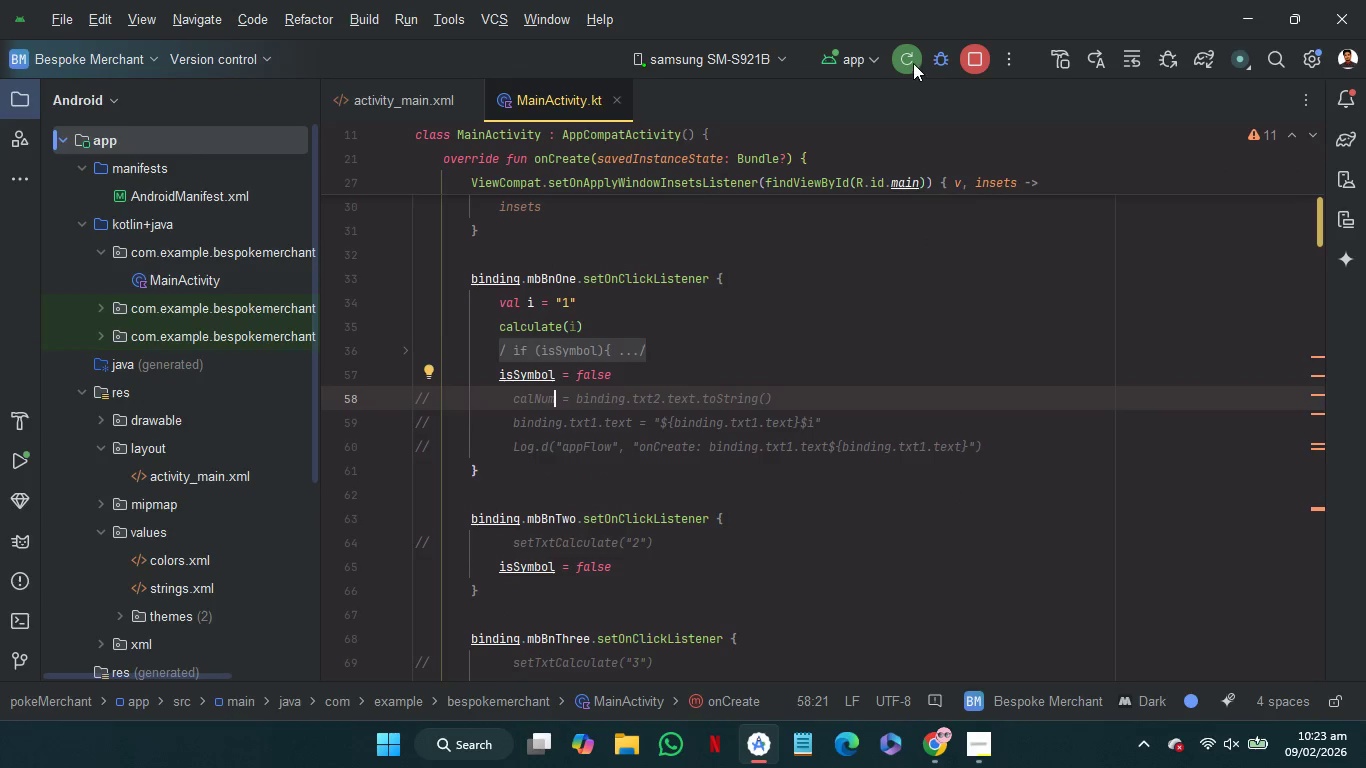 
left_click([911, 62])
 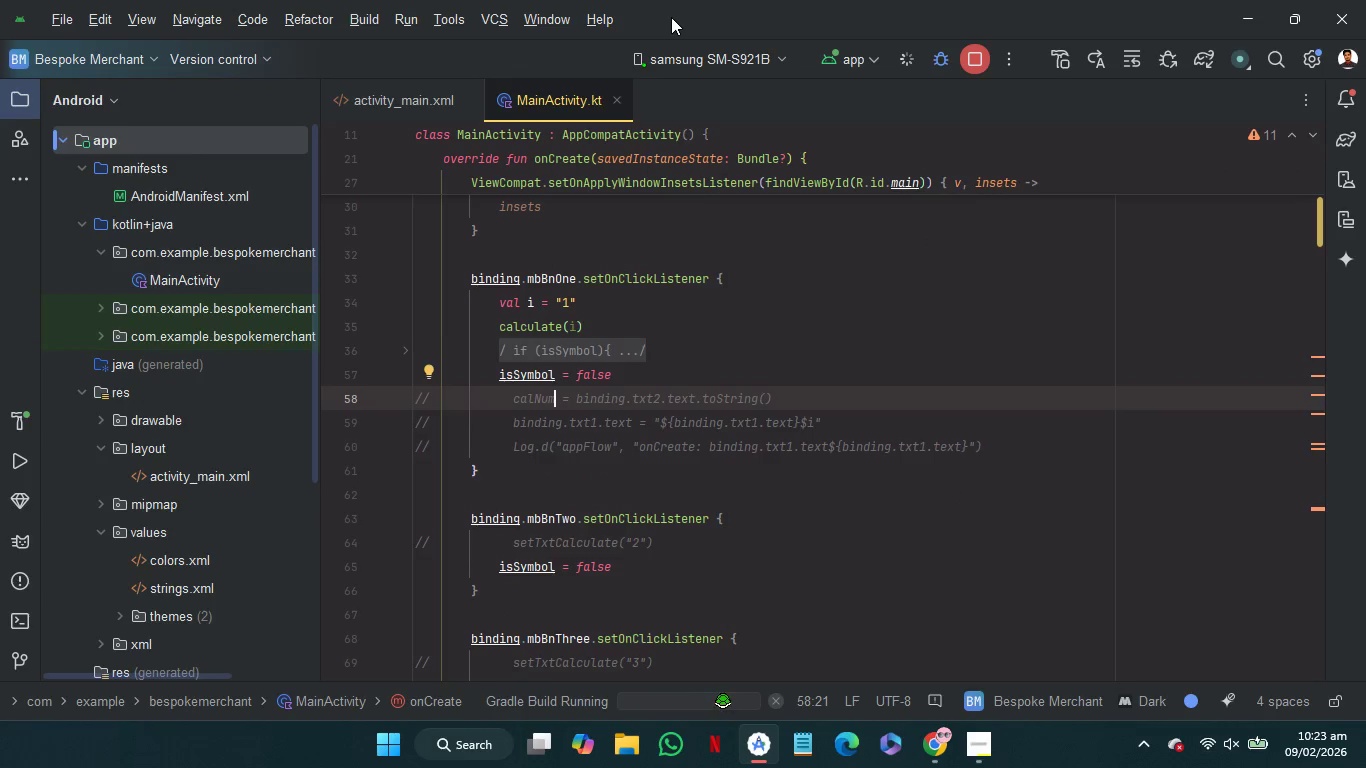 
wait(8.61)
 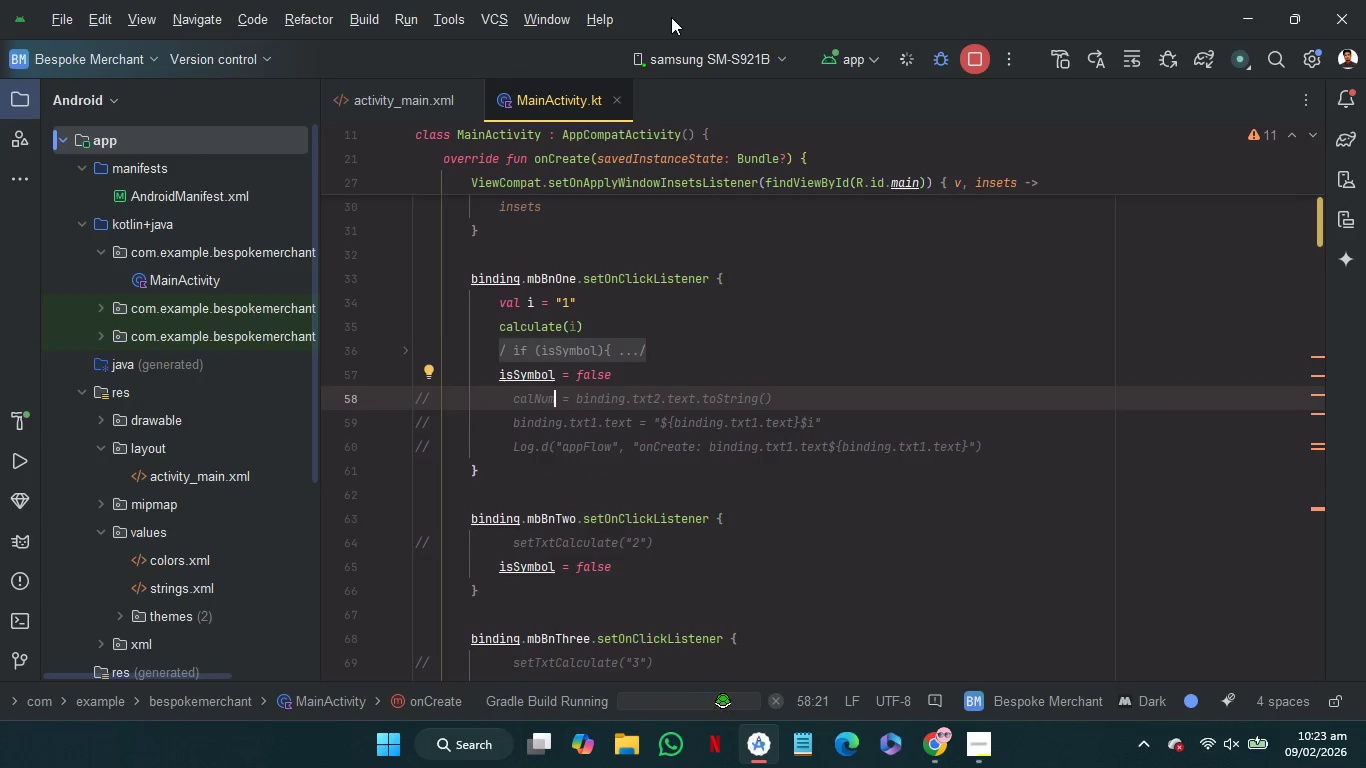 
left_click([1300, 435])
 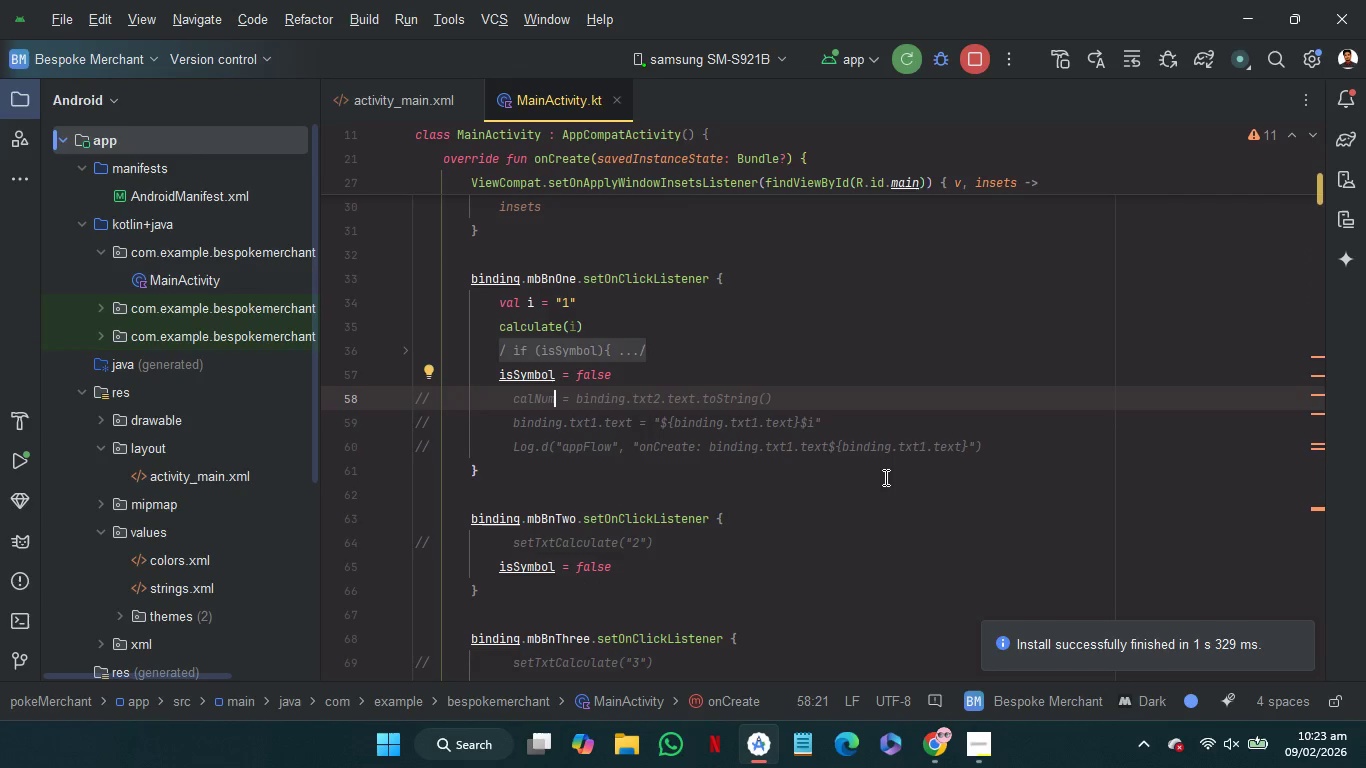 
scroll: coordinate [884, 477], scroll_direction: down, amount: 46.0
 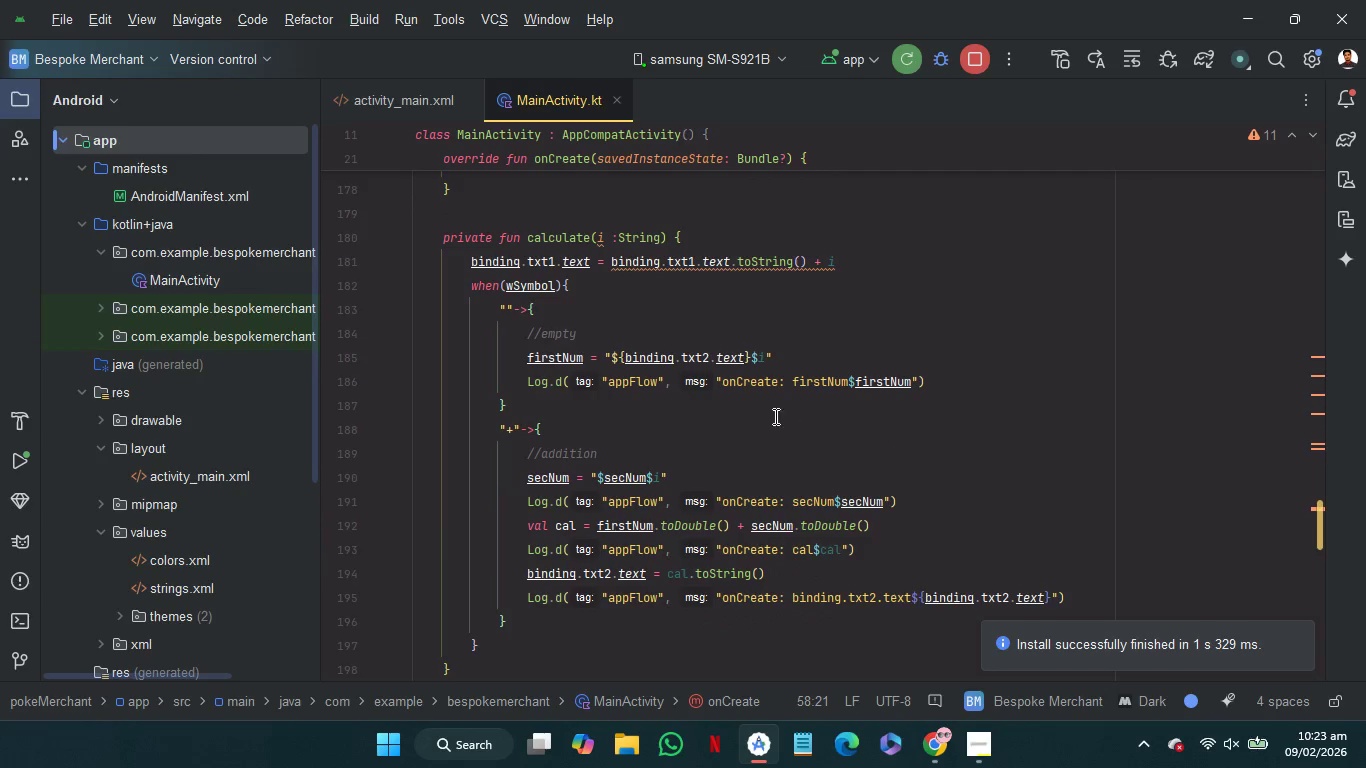 
mouse_move([734, 362])
 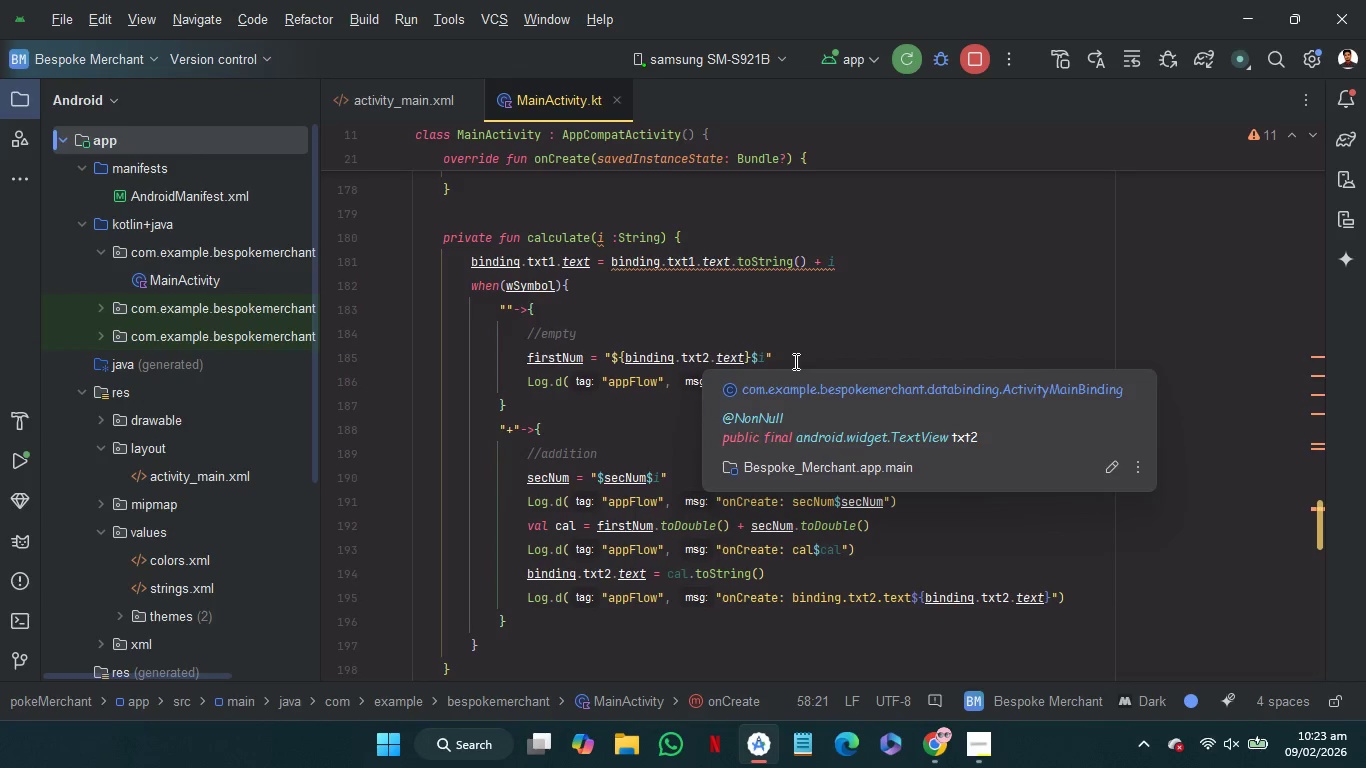 
left_click([794, 361])
 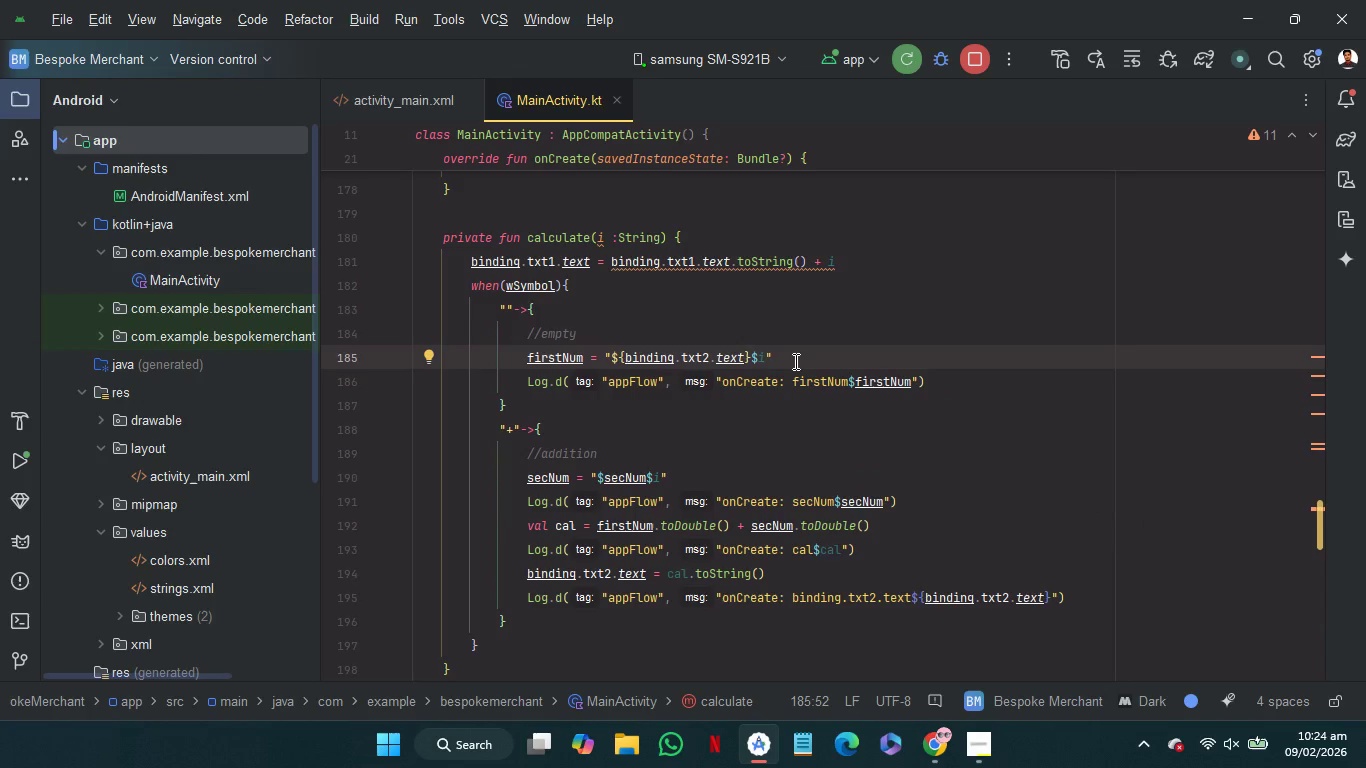 
wait(13.12)
 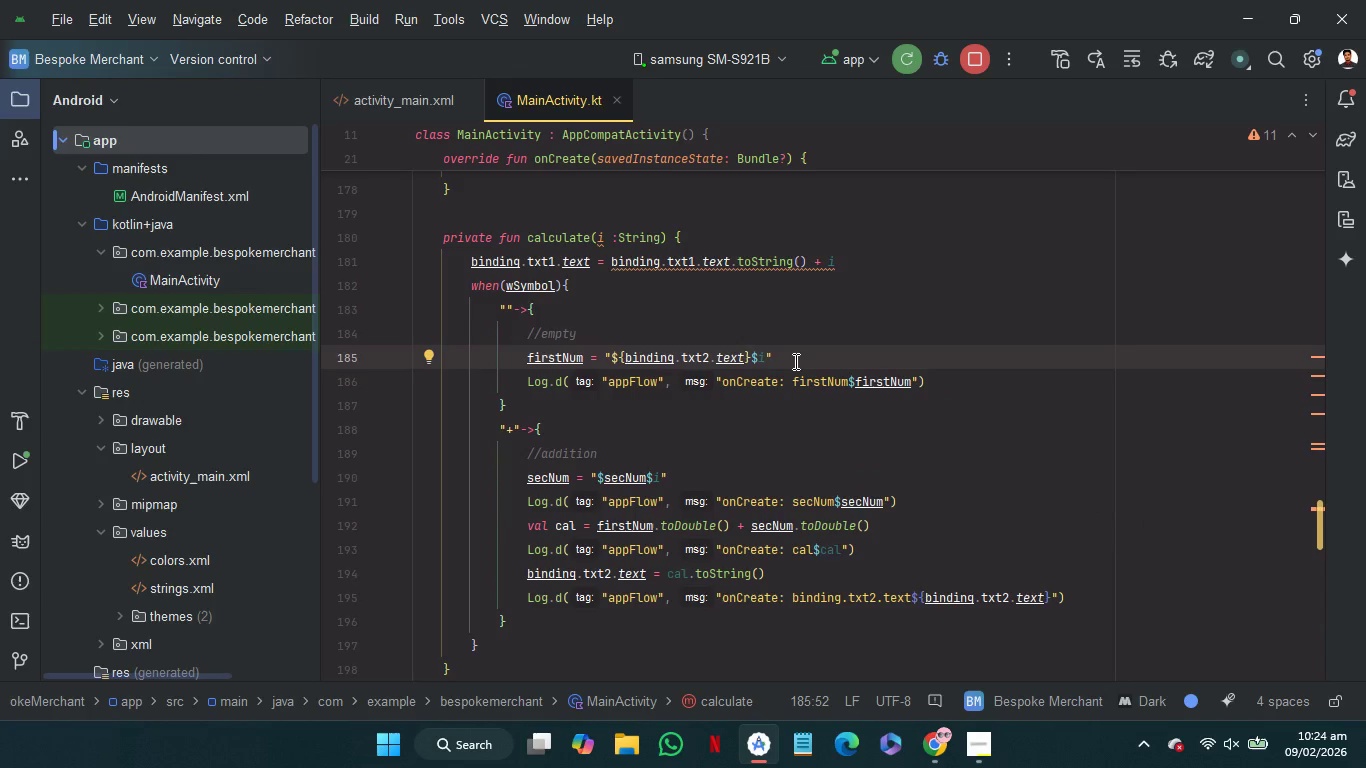 
left_click([17, 459])
 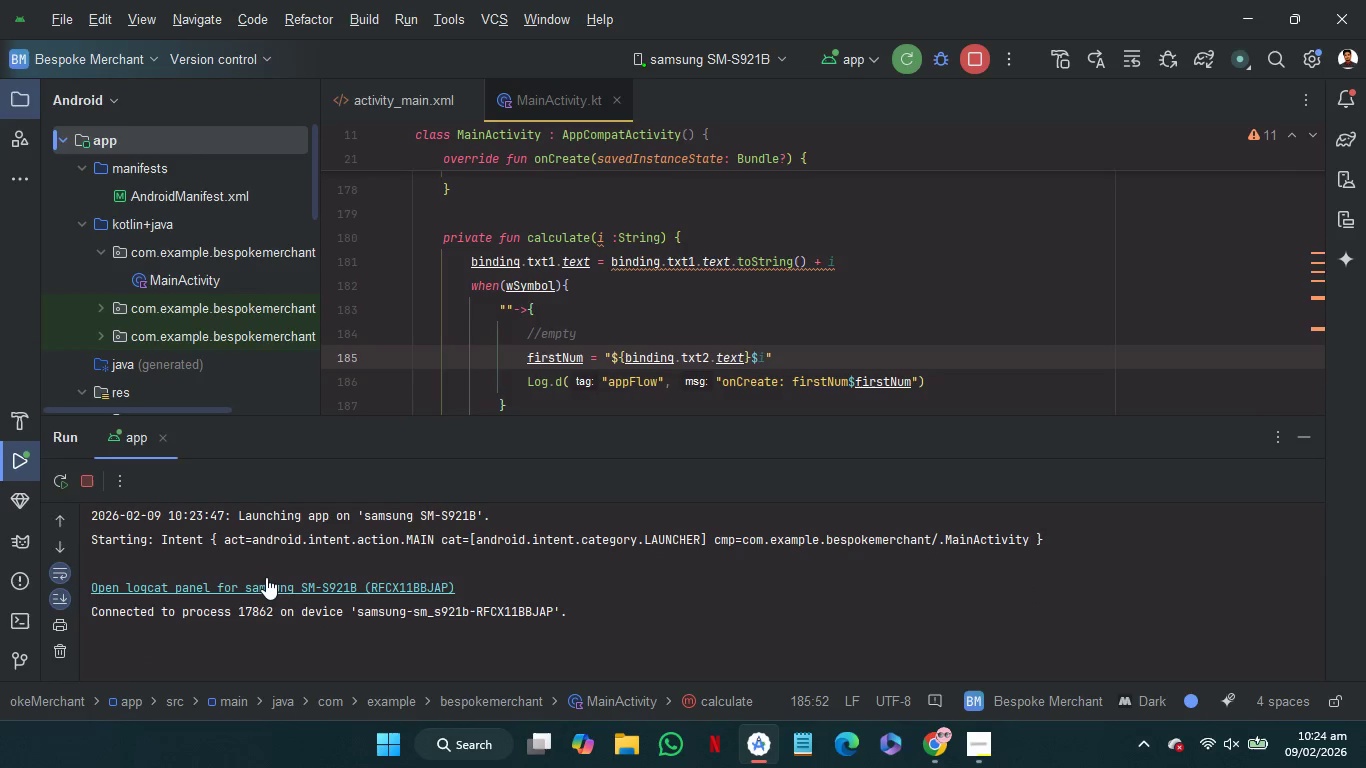 
left_click([265, 577])
 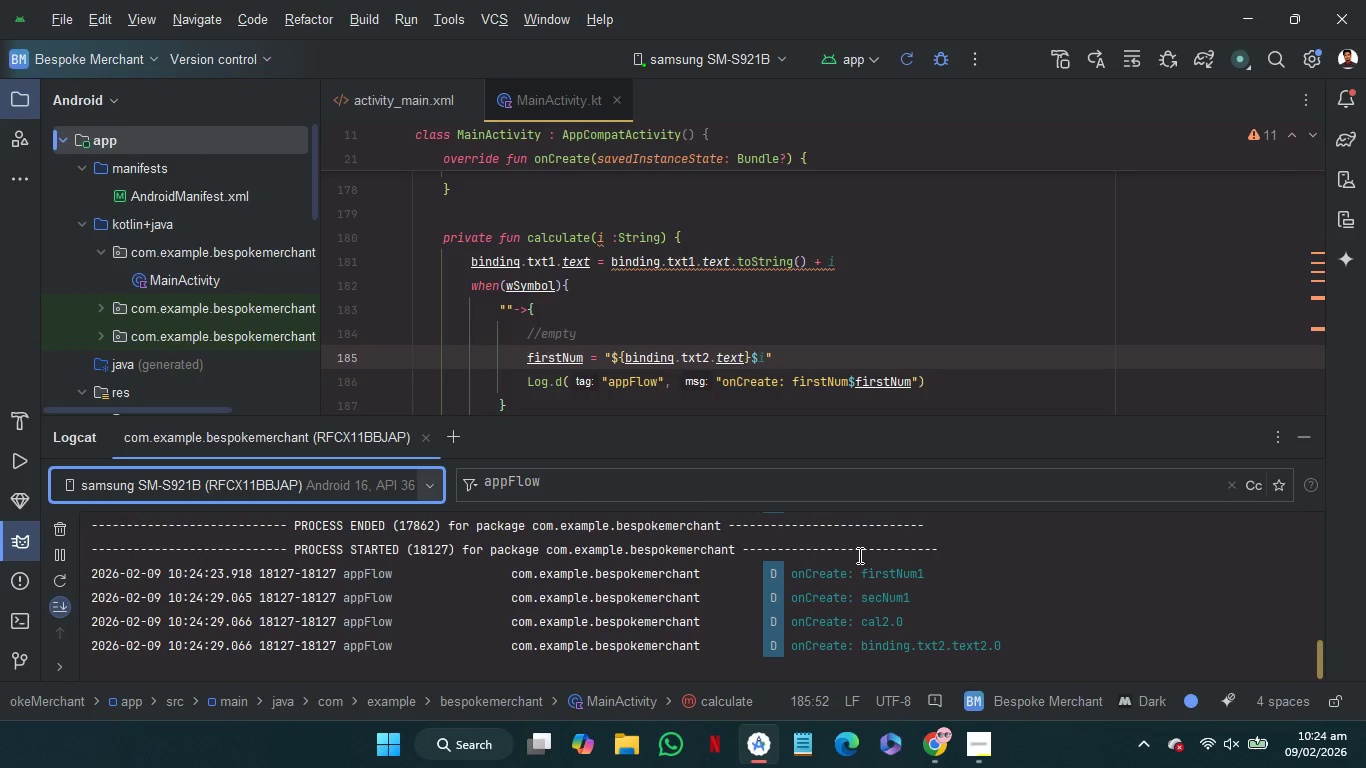 
wait(24.52)
 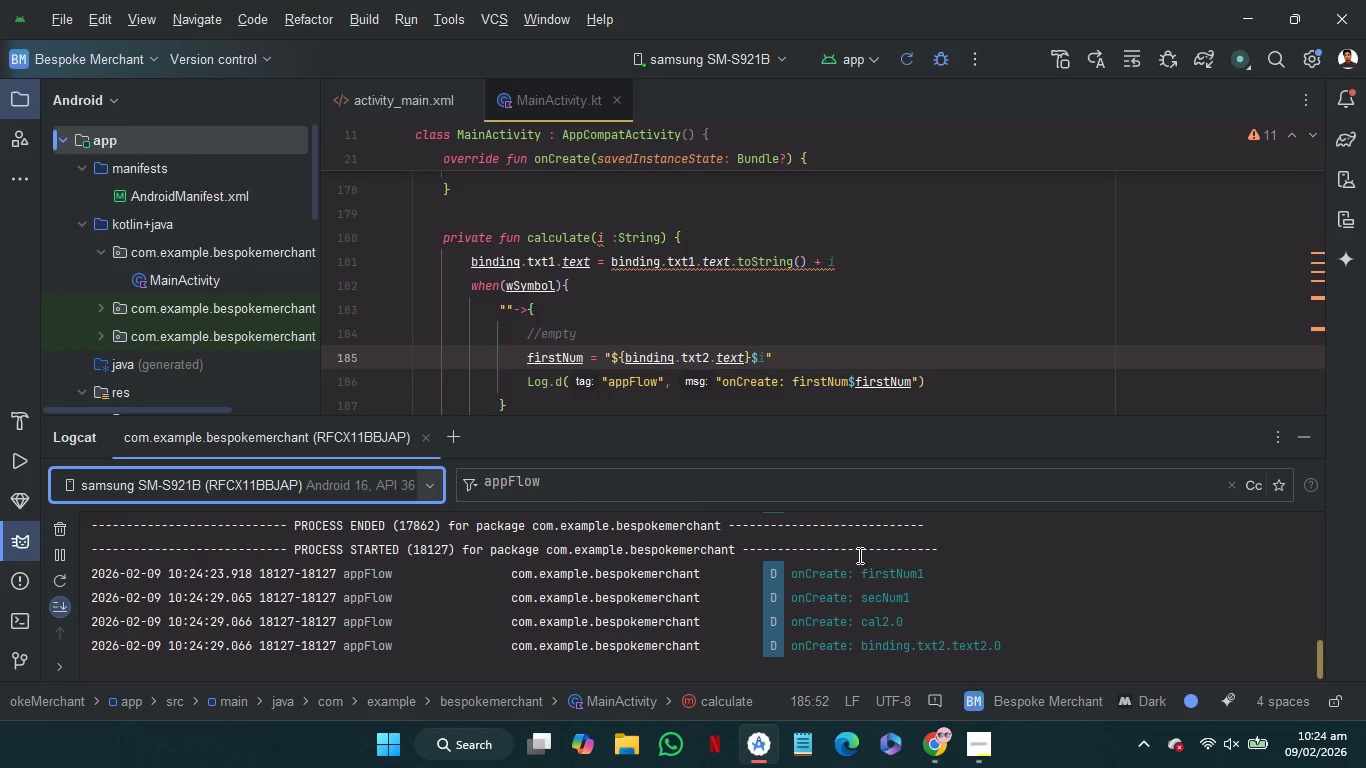 
scroll: coordinate [977, 348], scroll_direction: down, amount: 3.0
 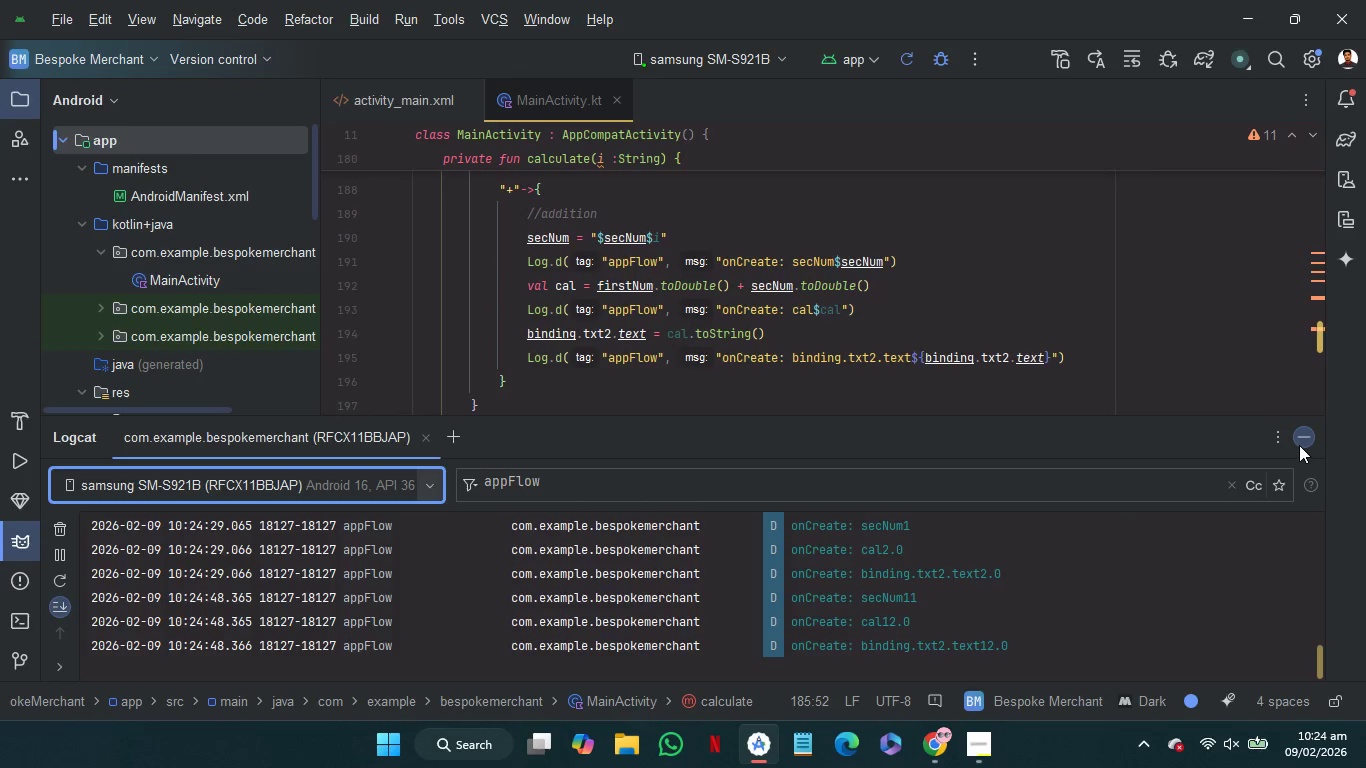 
wait(23.32)
 